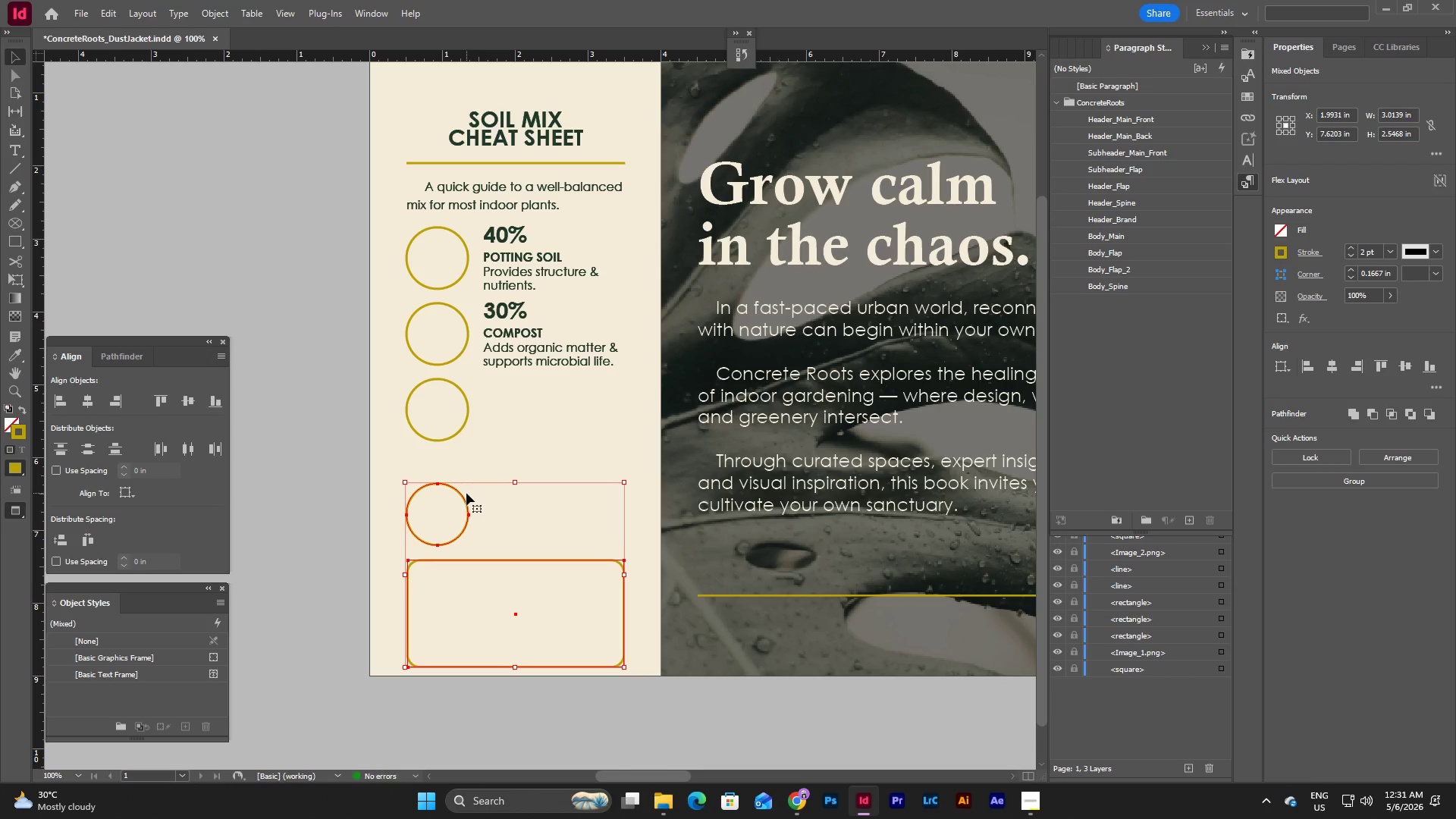 
key(Shift+ArrowDown)
 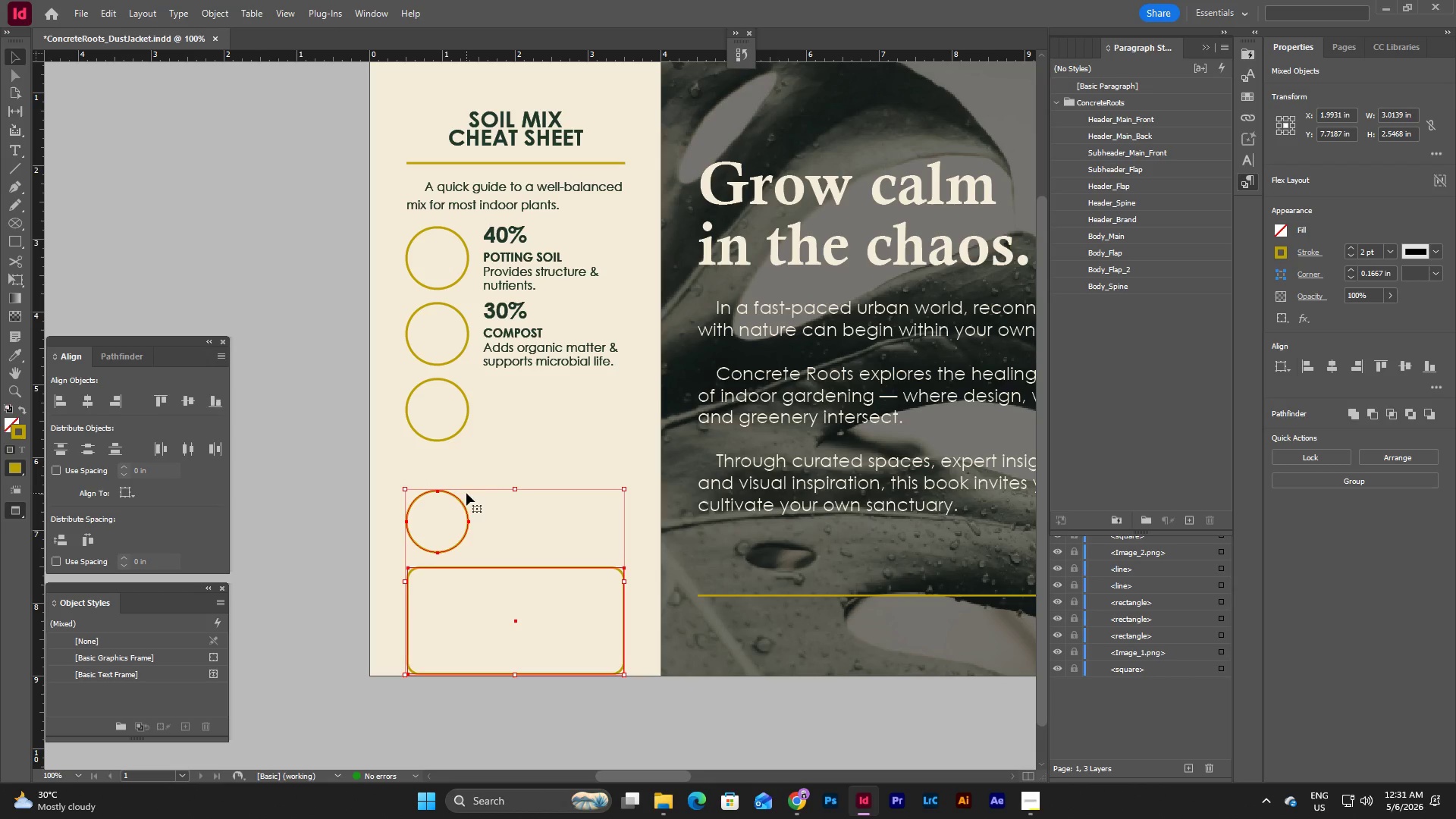 
left_click([323, 523])
 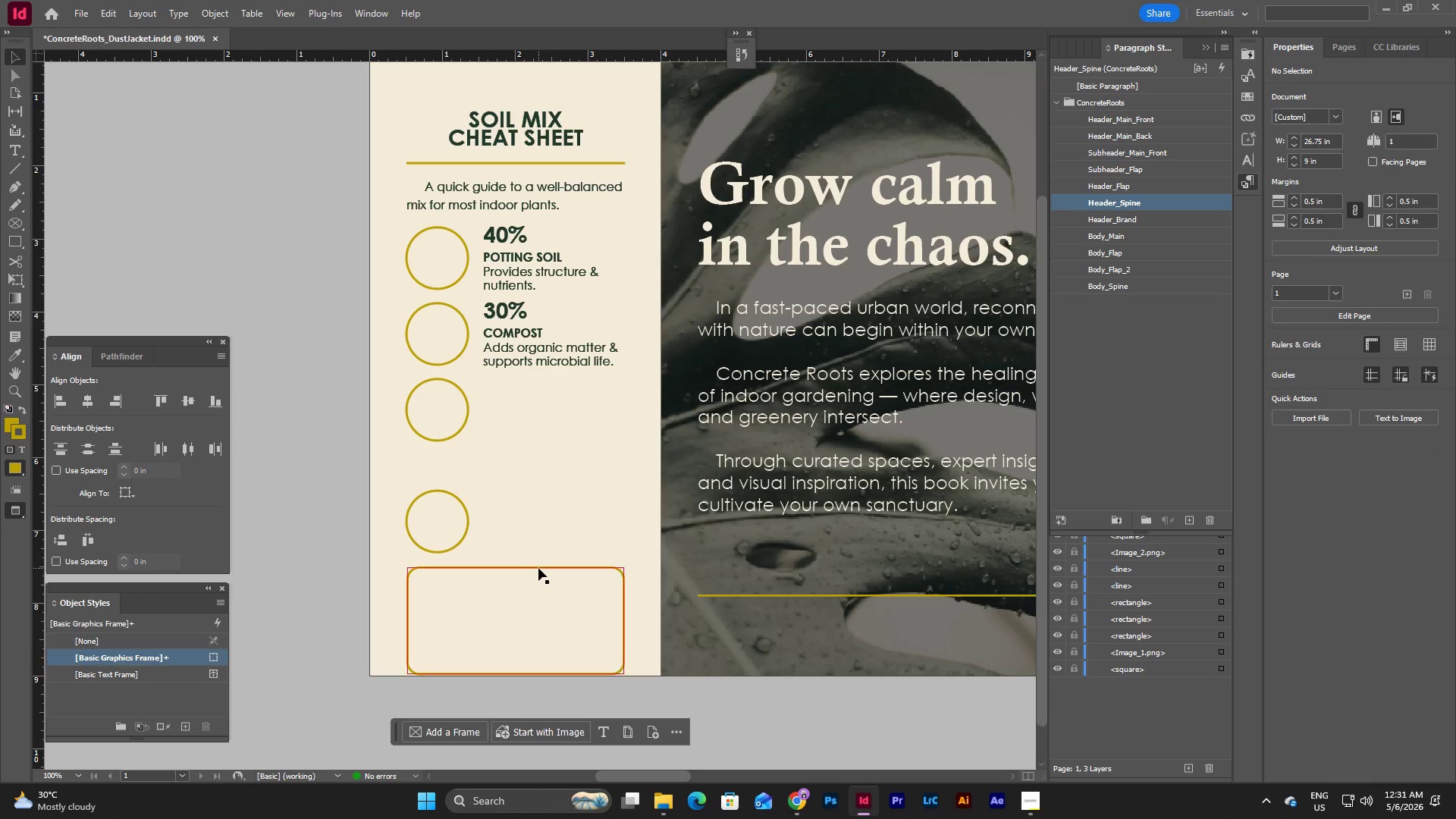 
left_click([538, 568])
 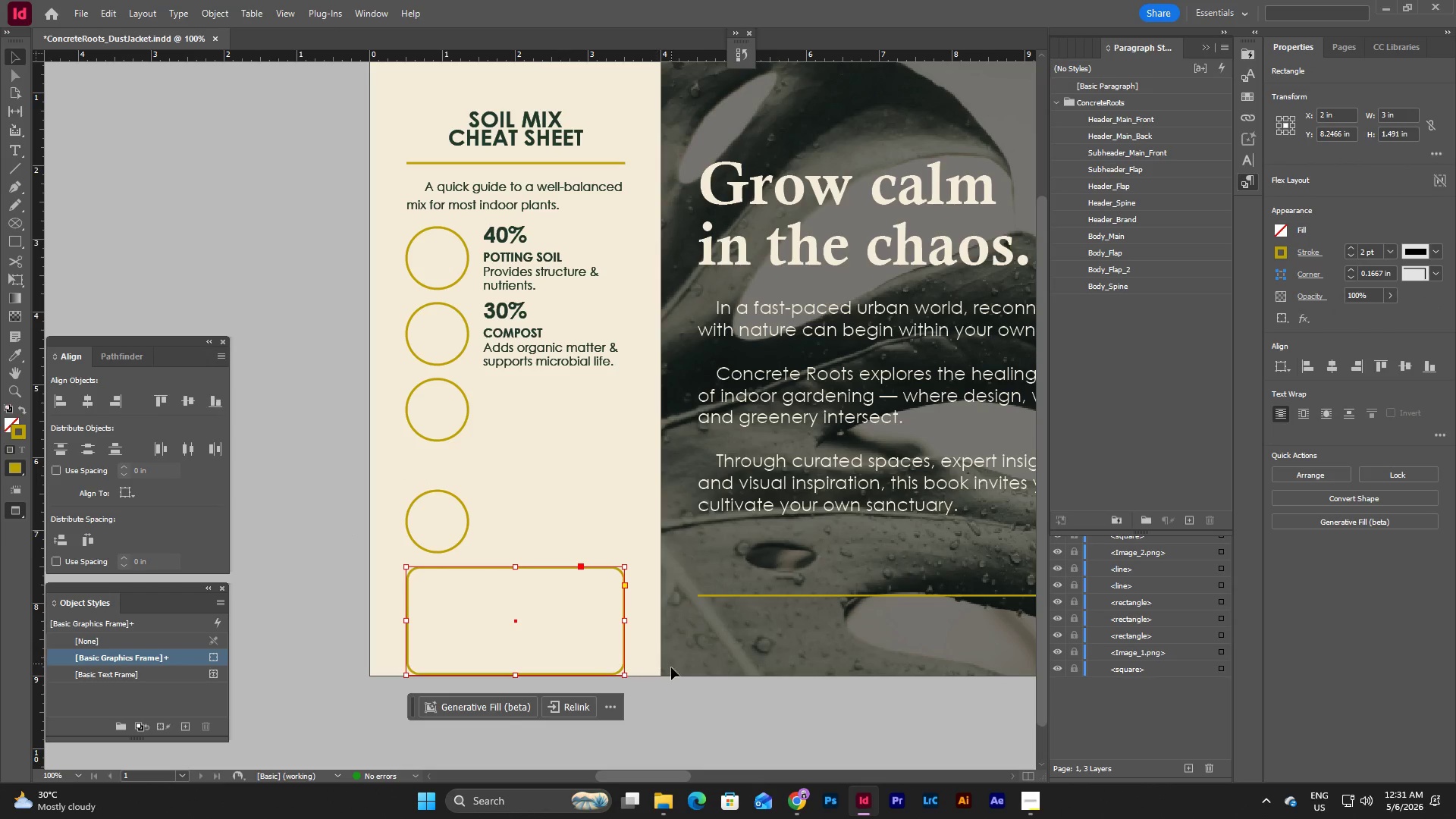 
left_click([648, 647])
 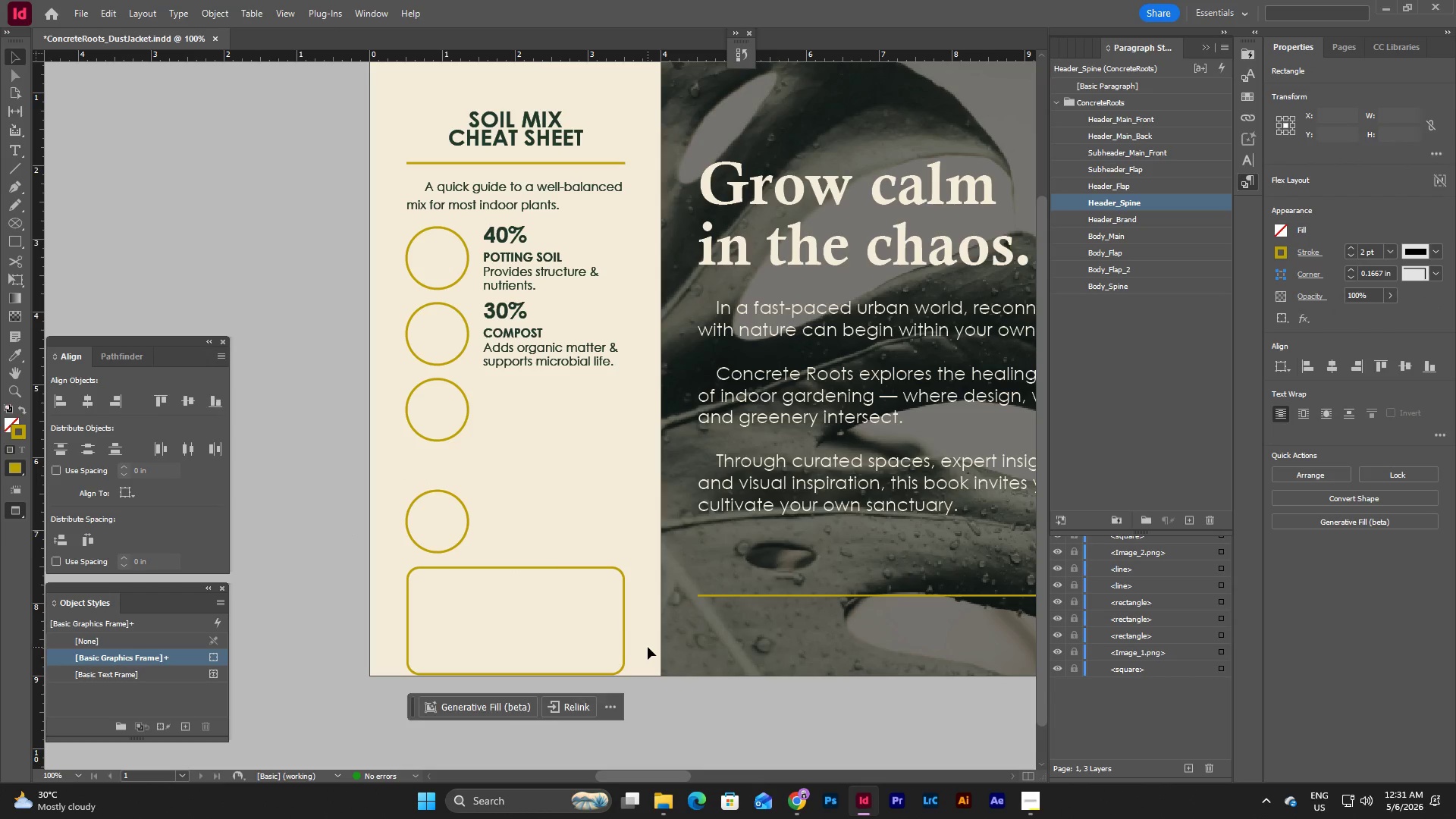 
key(W)
 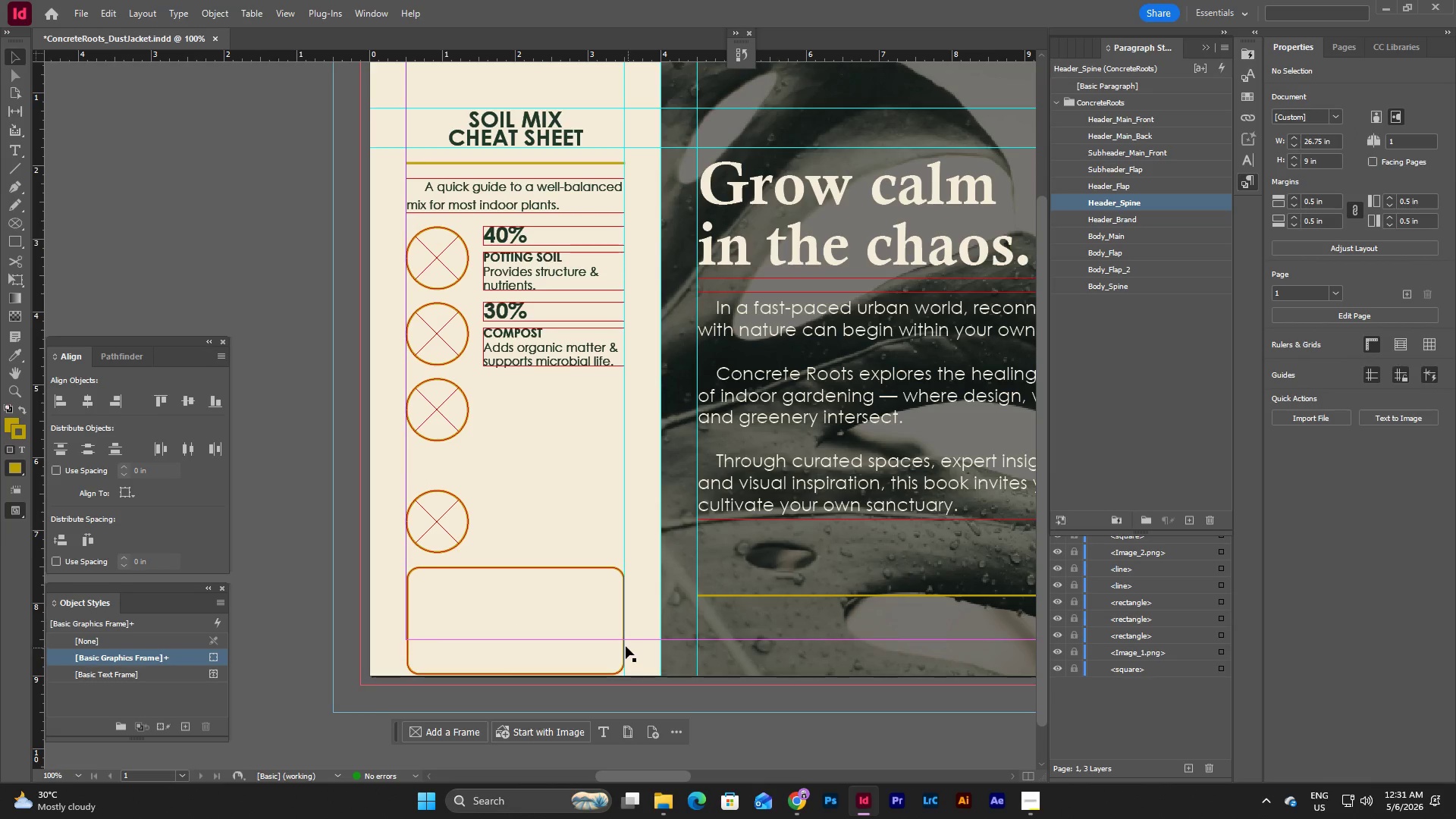 
left_click([625, 646])
 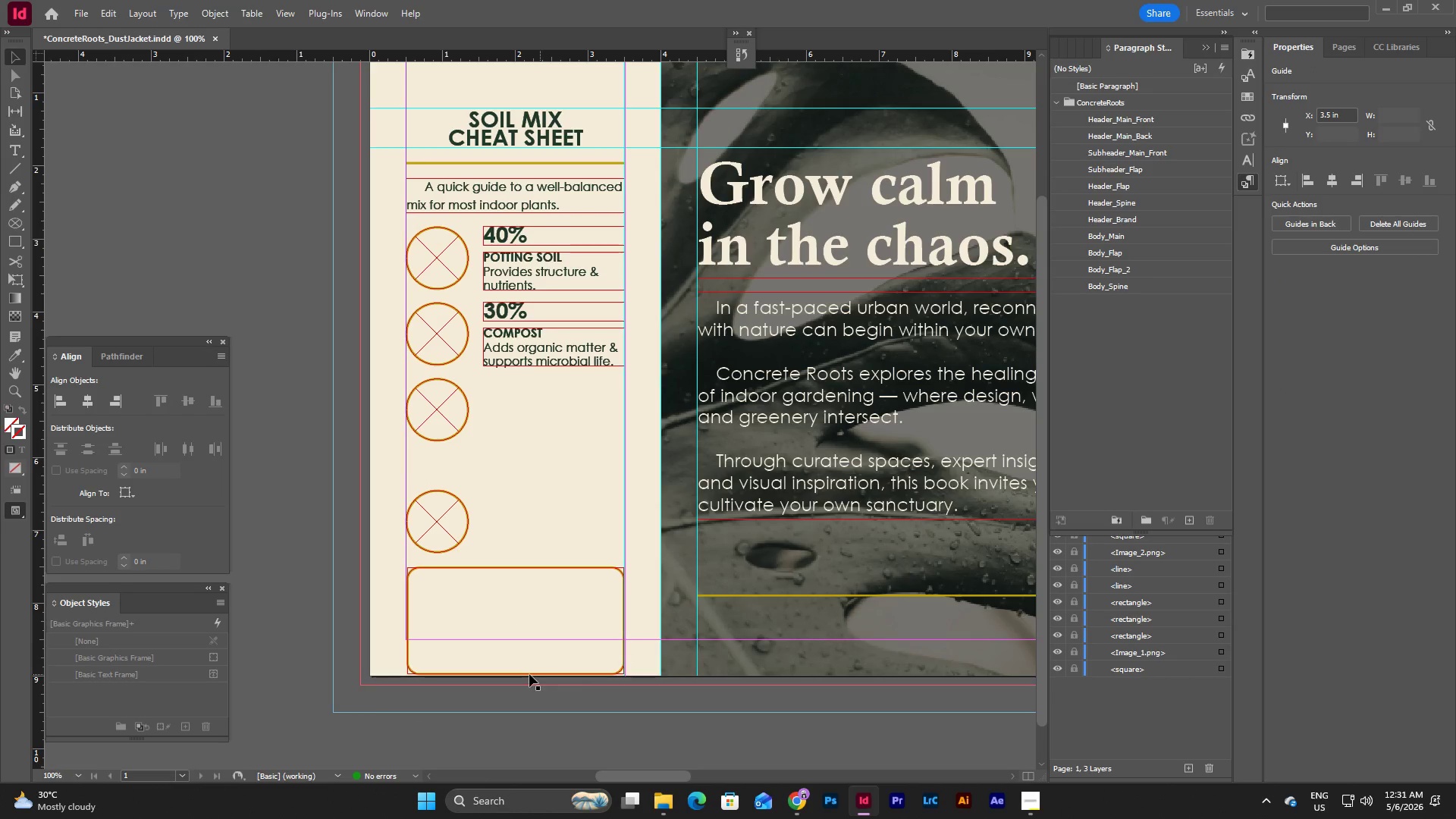 
left_click([525, 674])
 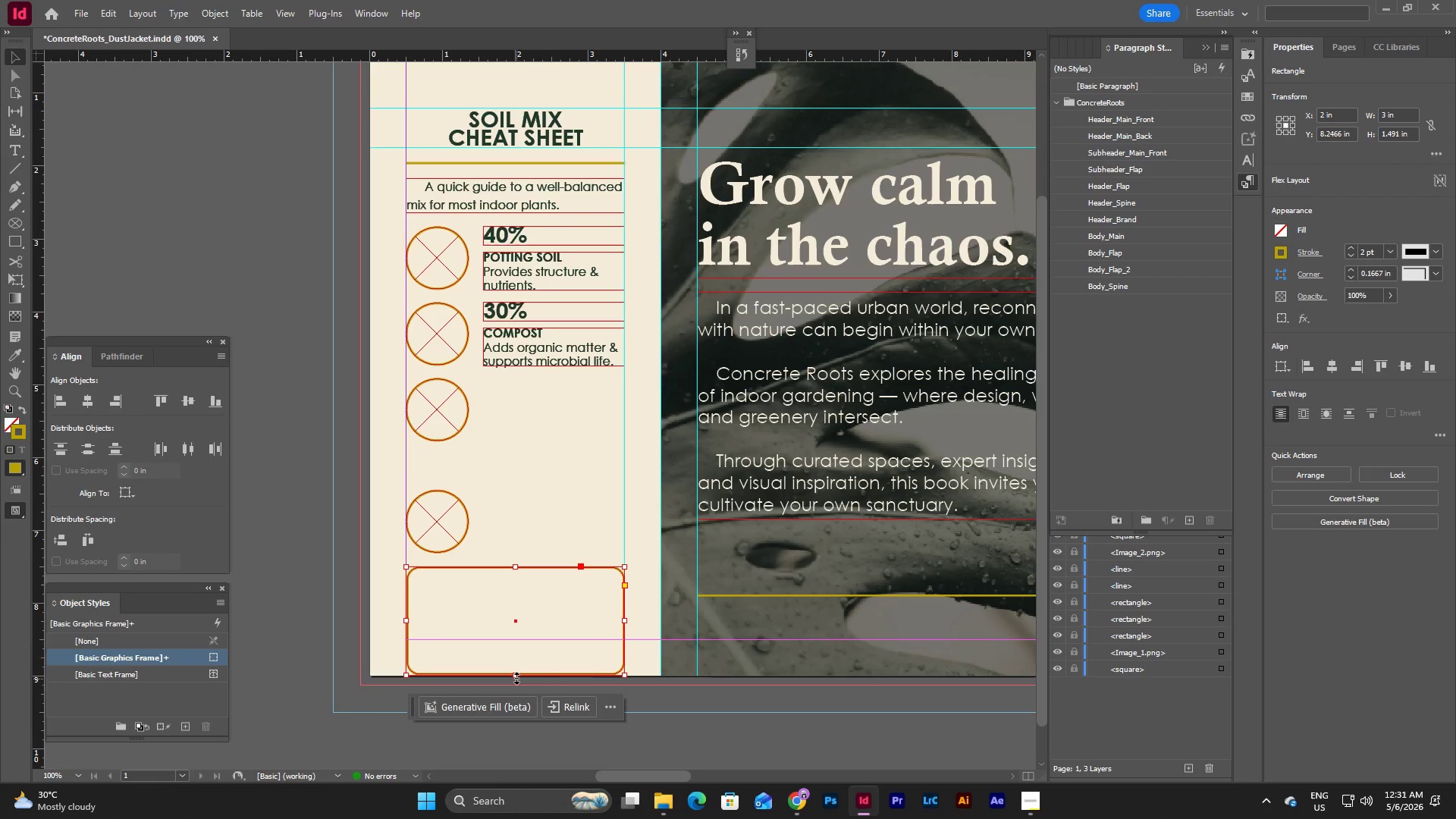 
left_click_drag(start_coordinate=[516, 678], to_coordinate=[514, 639])
 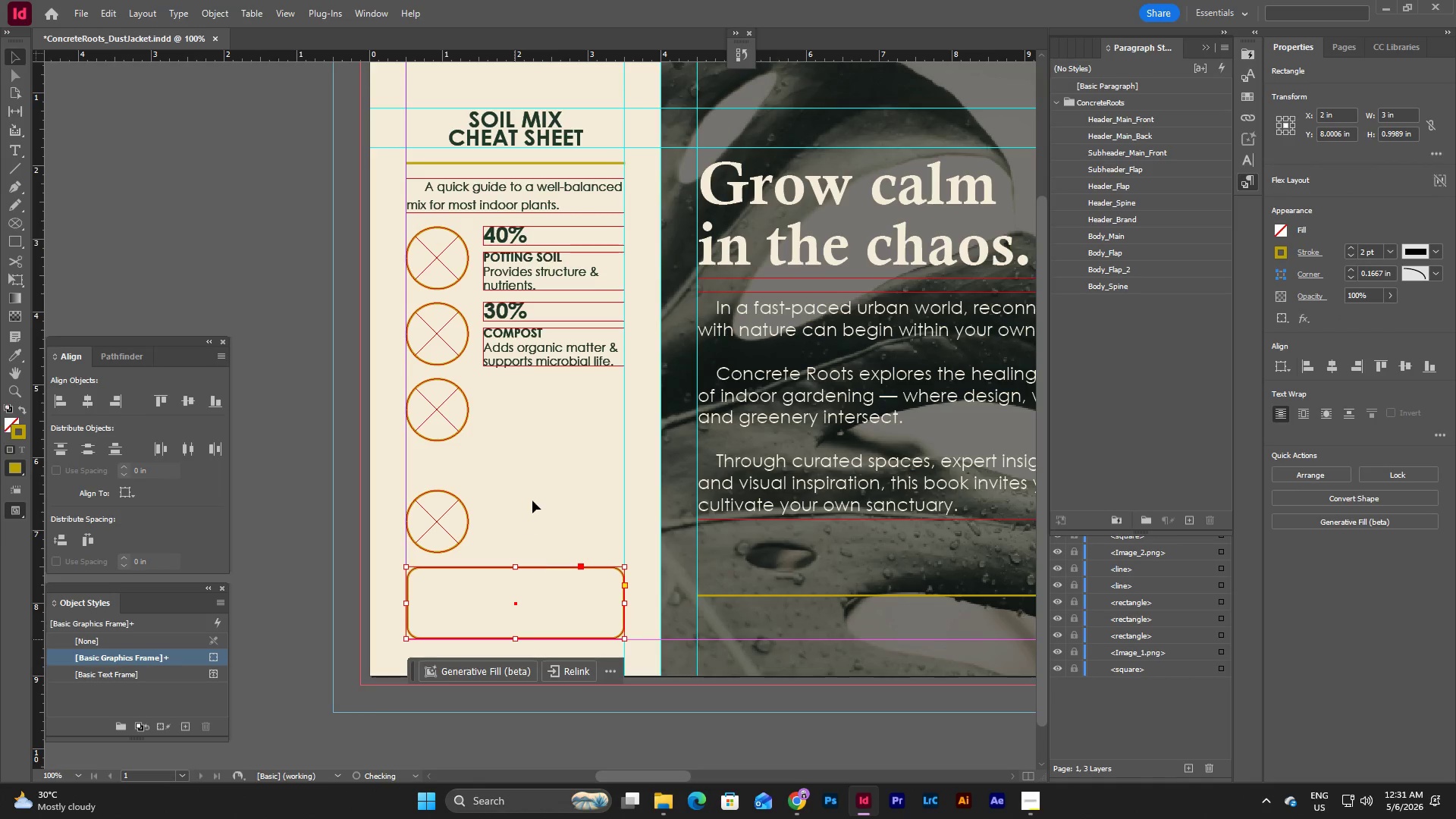 
left_click([532, 494])
 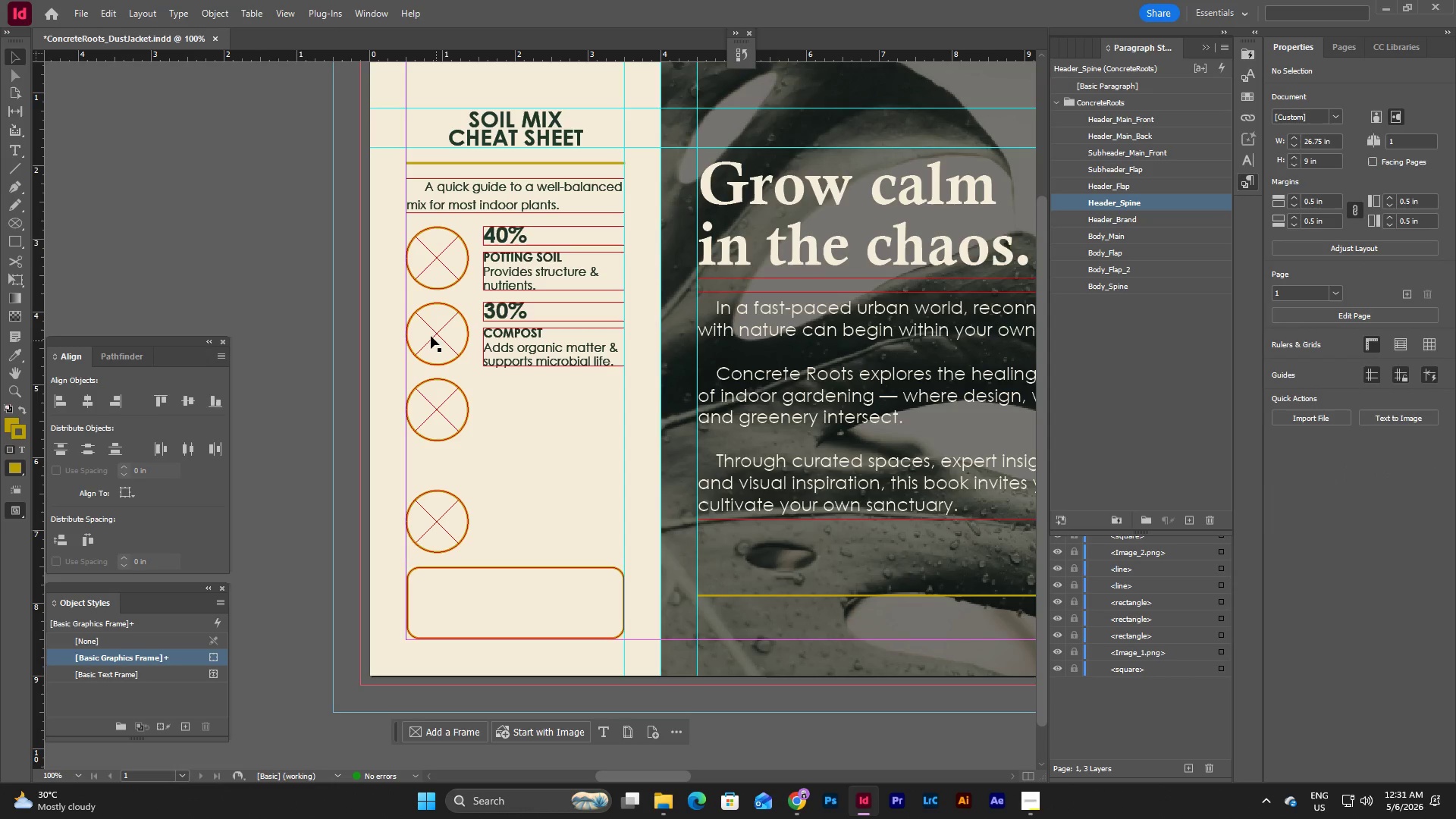 
left_click([293, 239])
 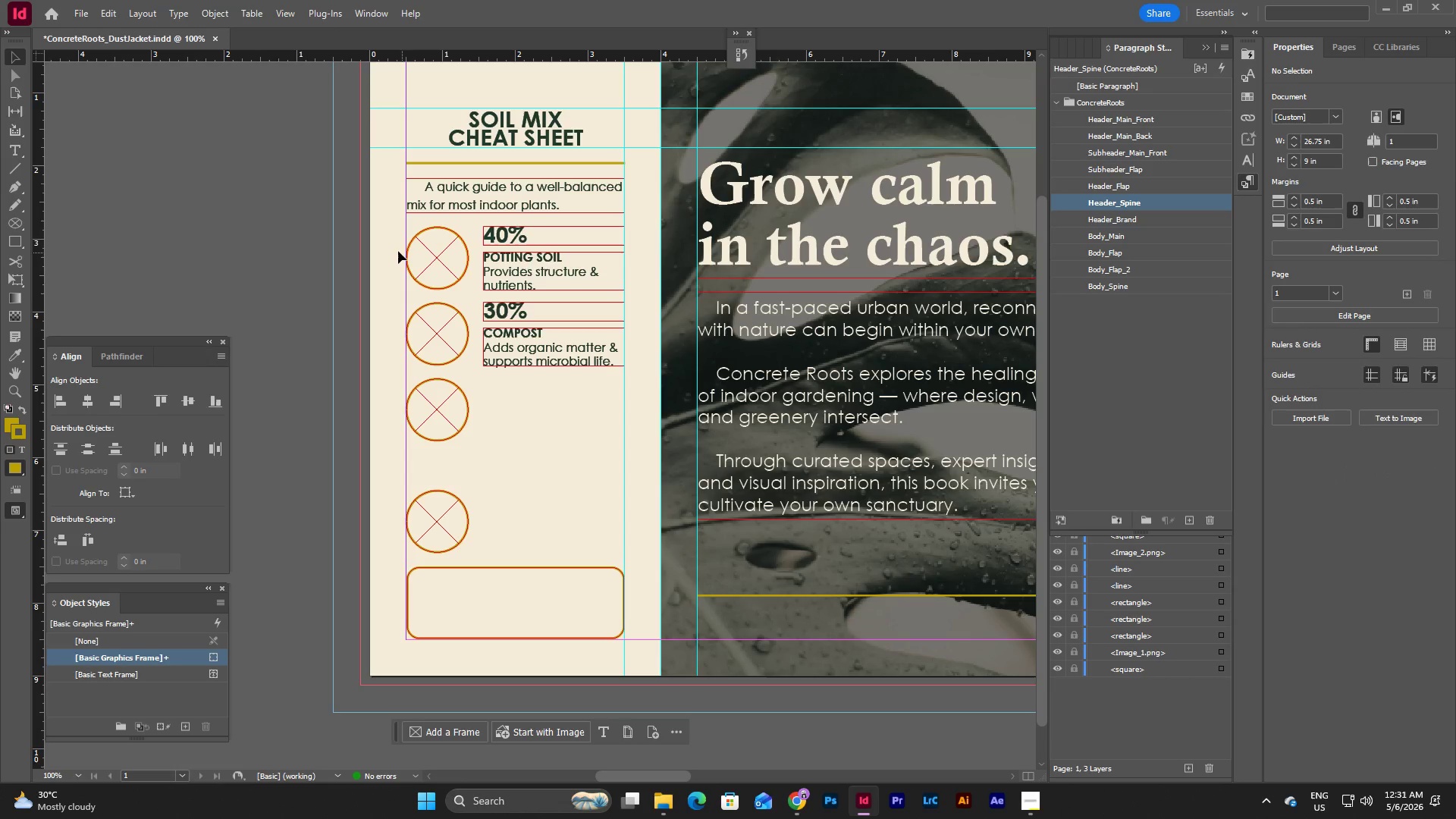 
left_click_drag(start_coordinate=[392, 248], to_coordinate=[449, 517])
 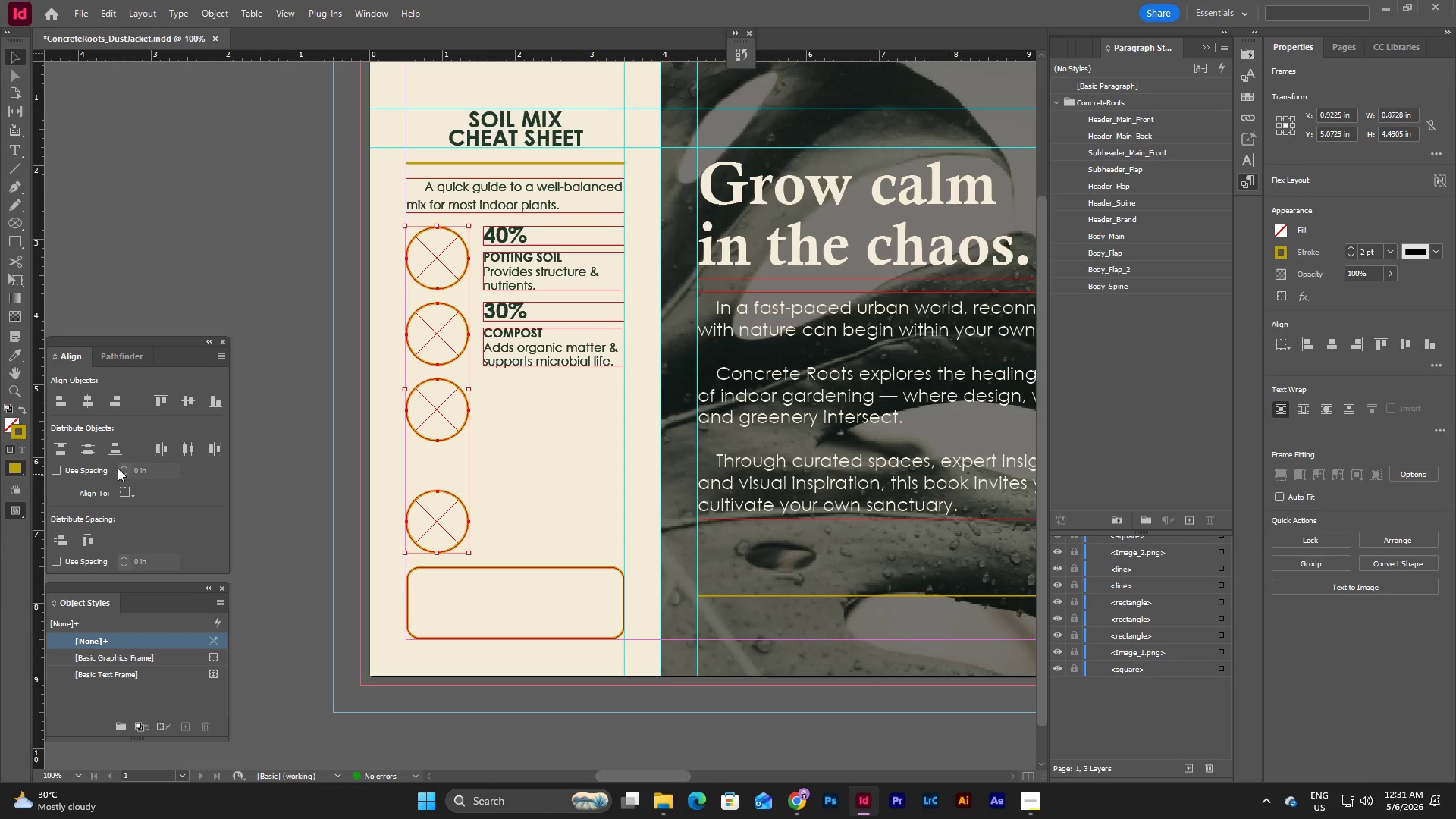 
left_click([88, 453])
 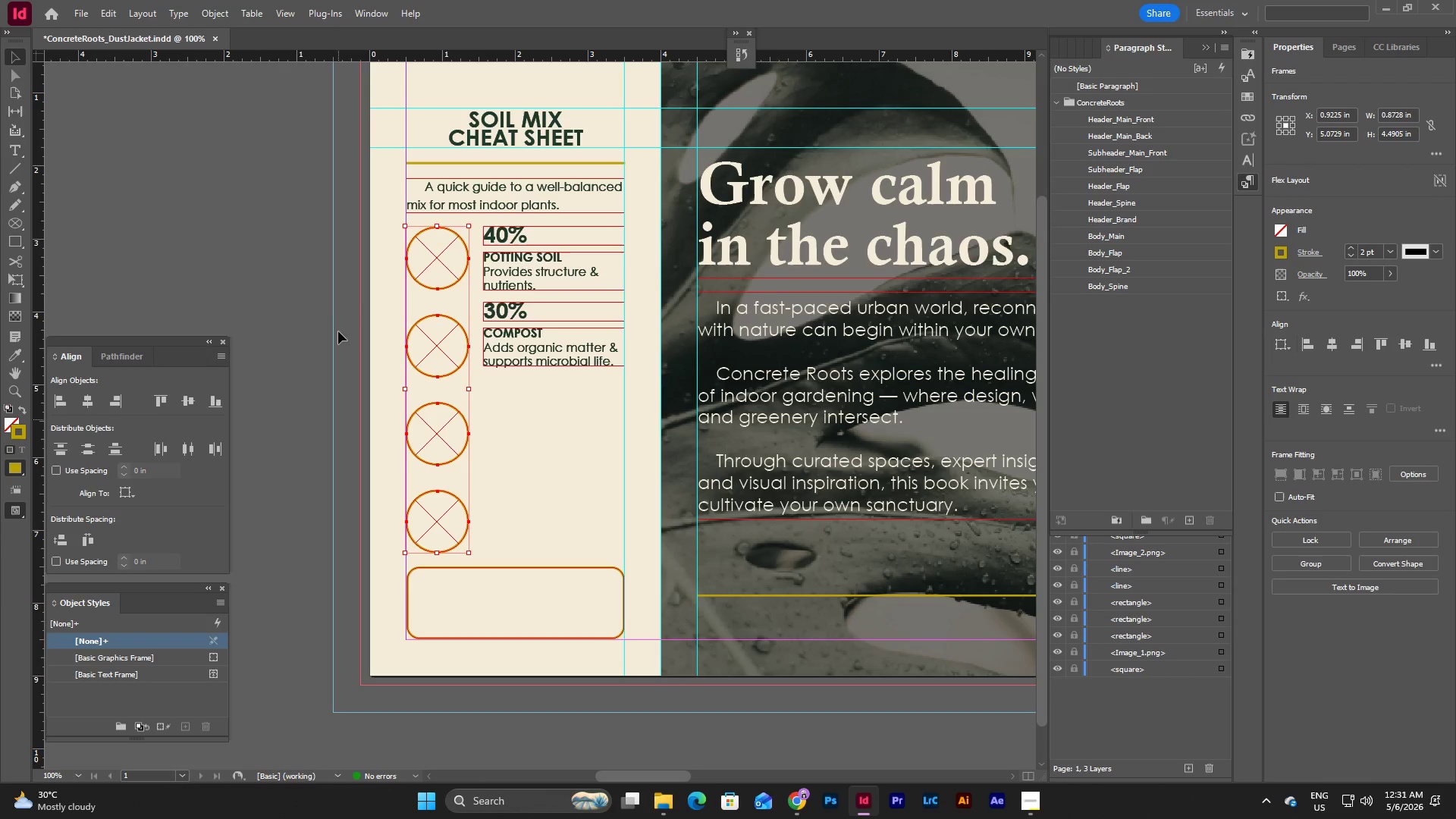 
left_click([331, 295])
 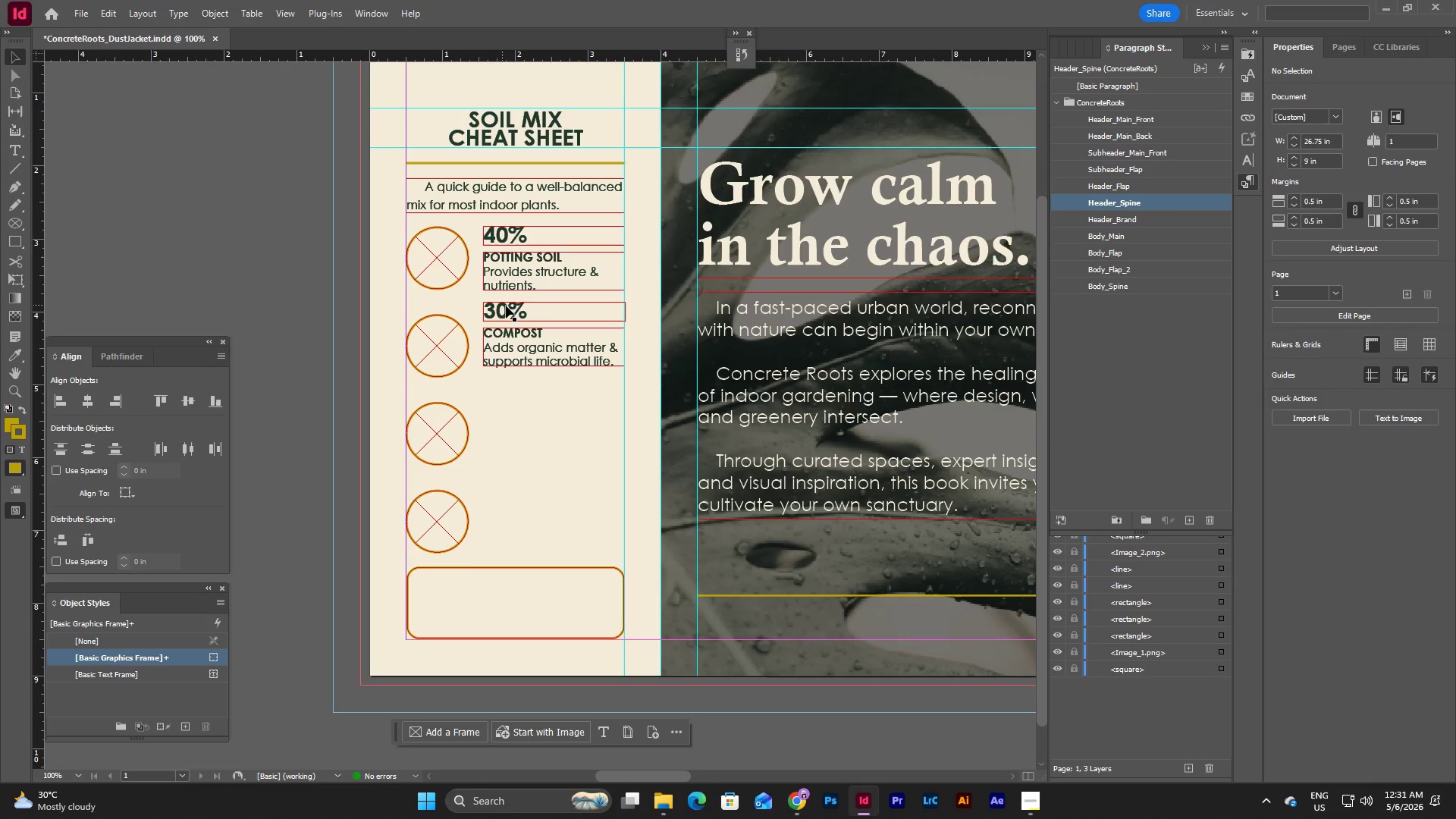 
left_click([513, 309])
 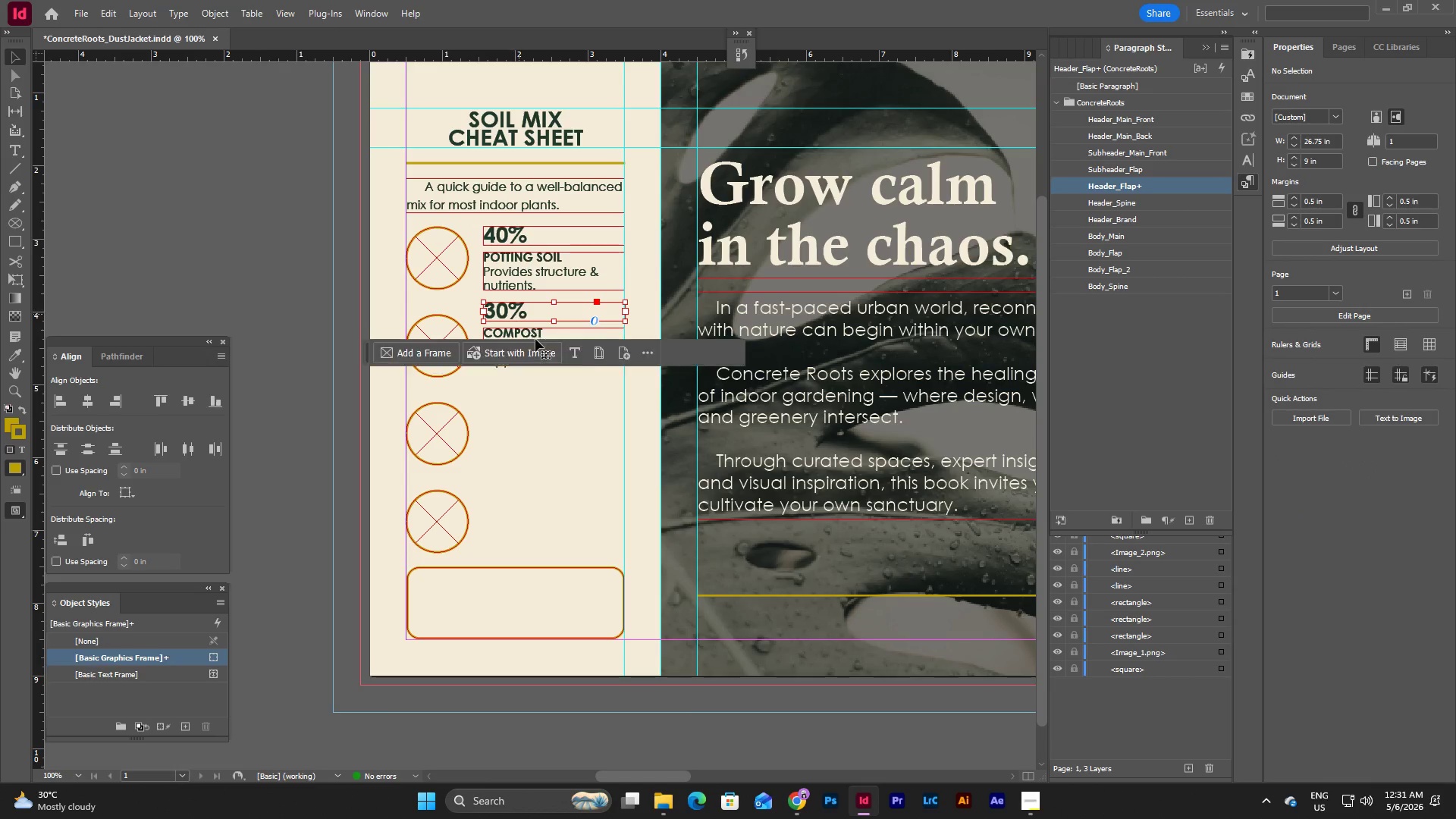 
hold_key(key=ShiftLeft, duration=1.06)
left_click([532, 335])
 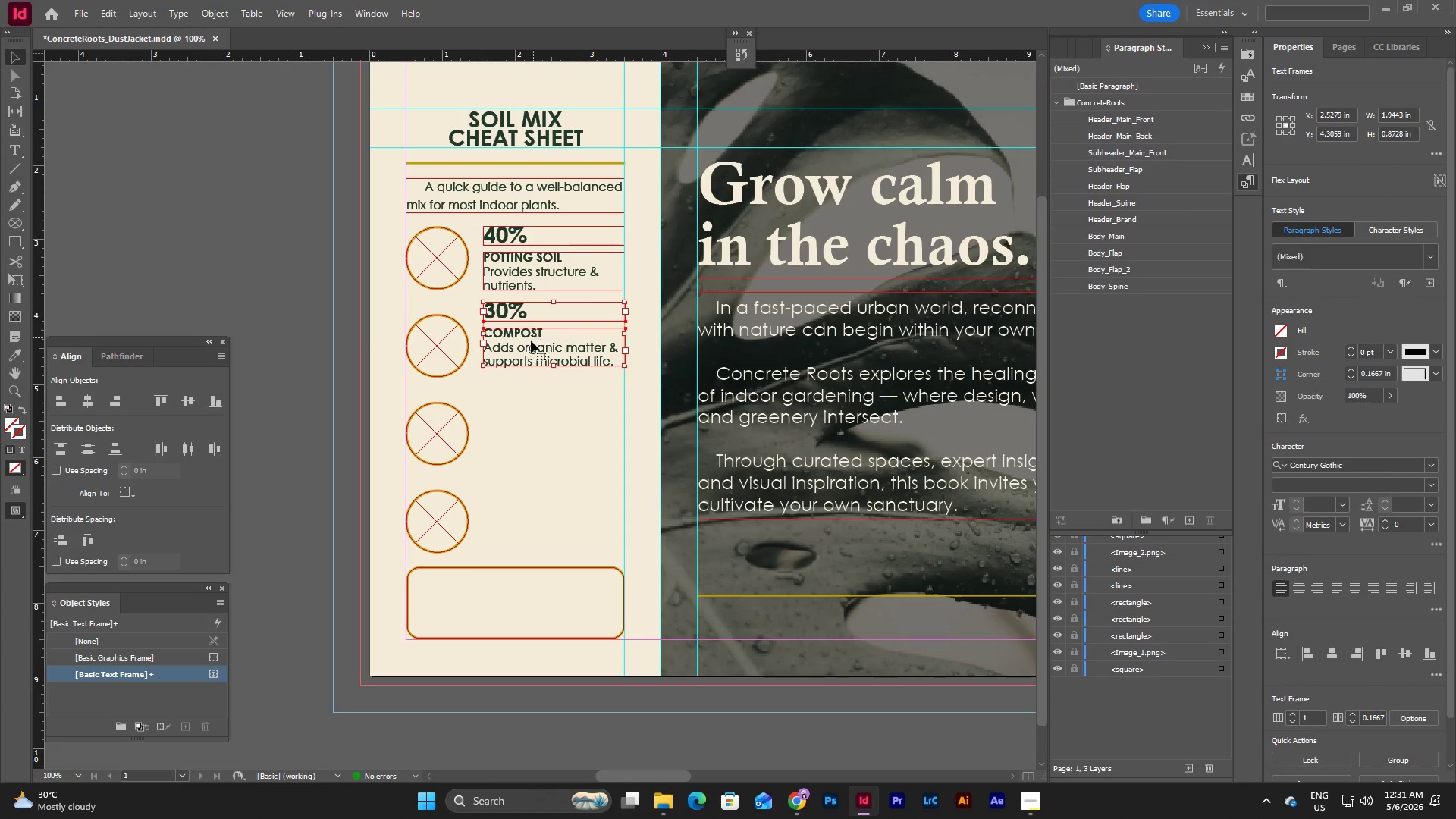 
left_click_drag(start_coordinate=[531, 340], to_coordinate=[530, 356])
 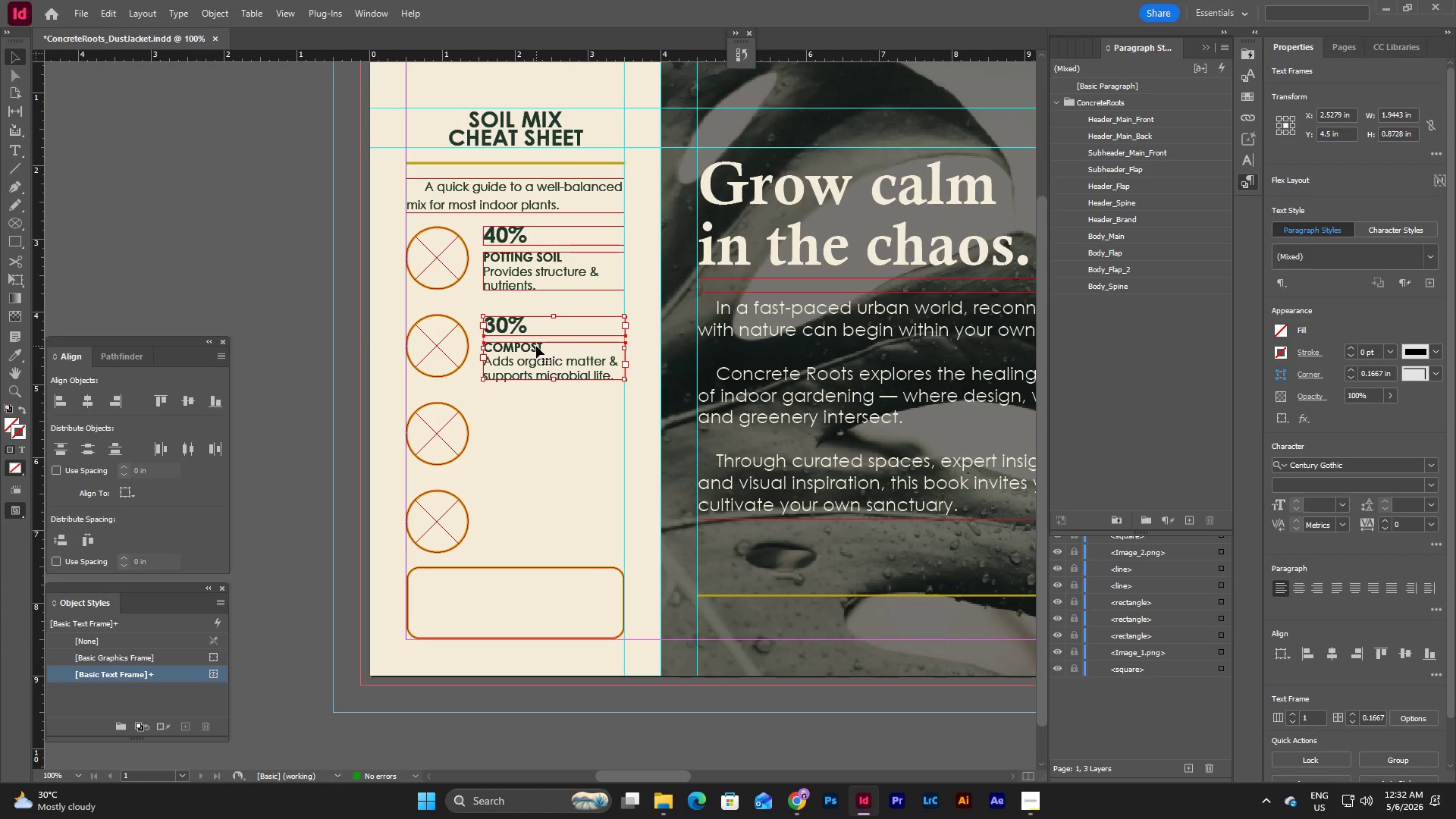 
scroll: coordinate [536, 350], scroll_direction: up, amount: 2.0
 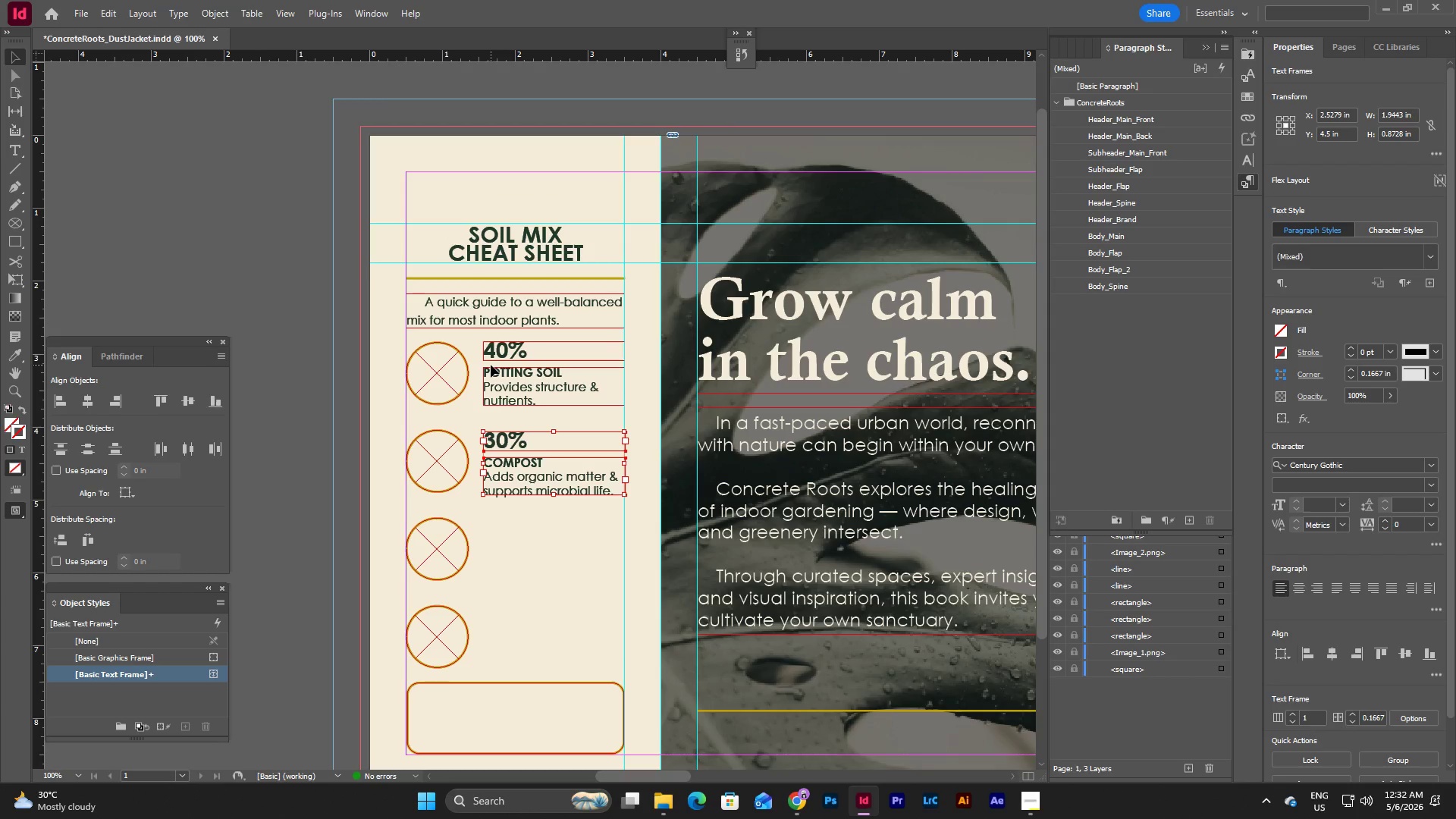 
left_click([267, 261])
 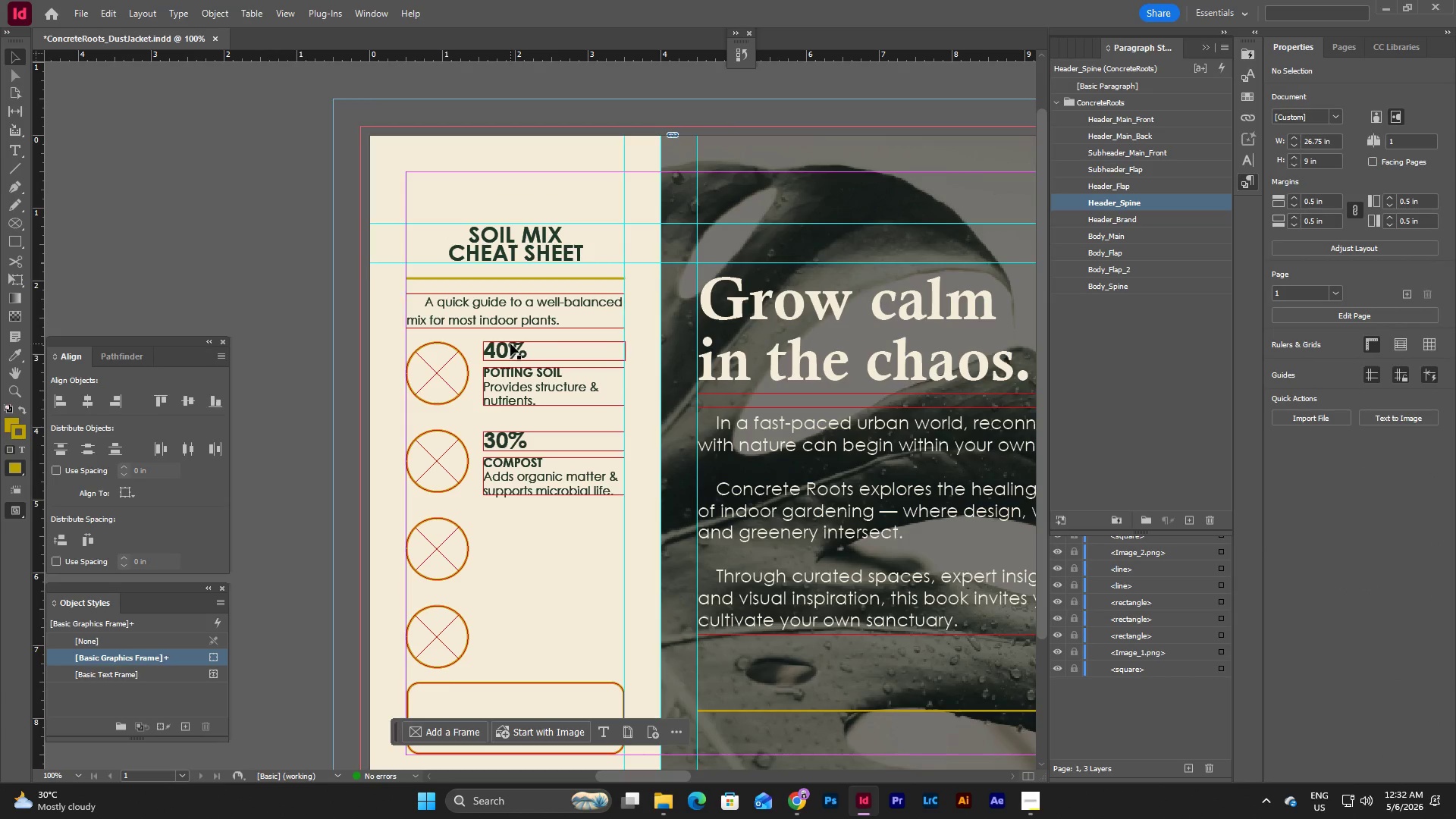 
left_click([510, 344])
 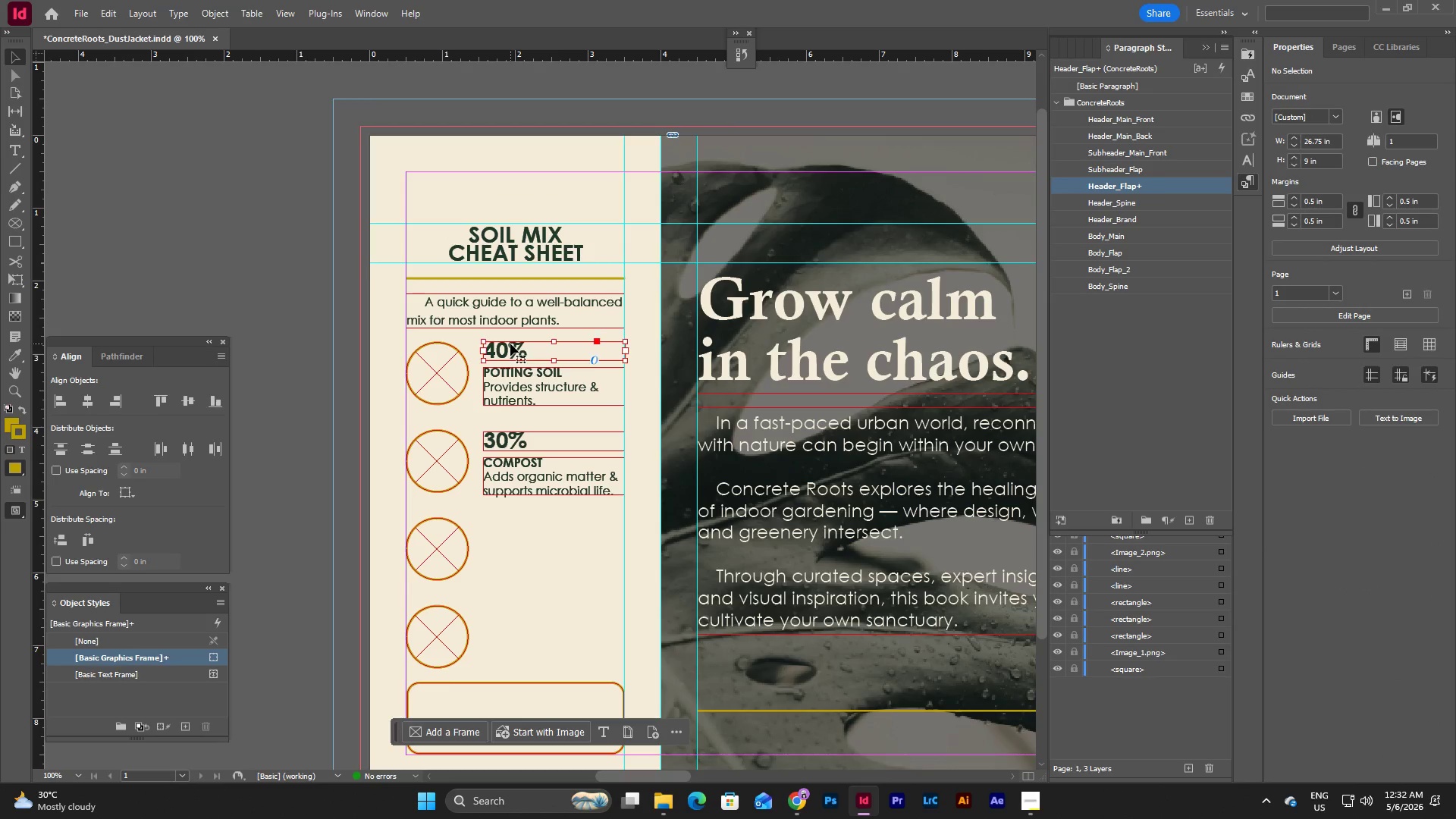 
hold_key(key=ShiftLeft, duration=0.72)
 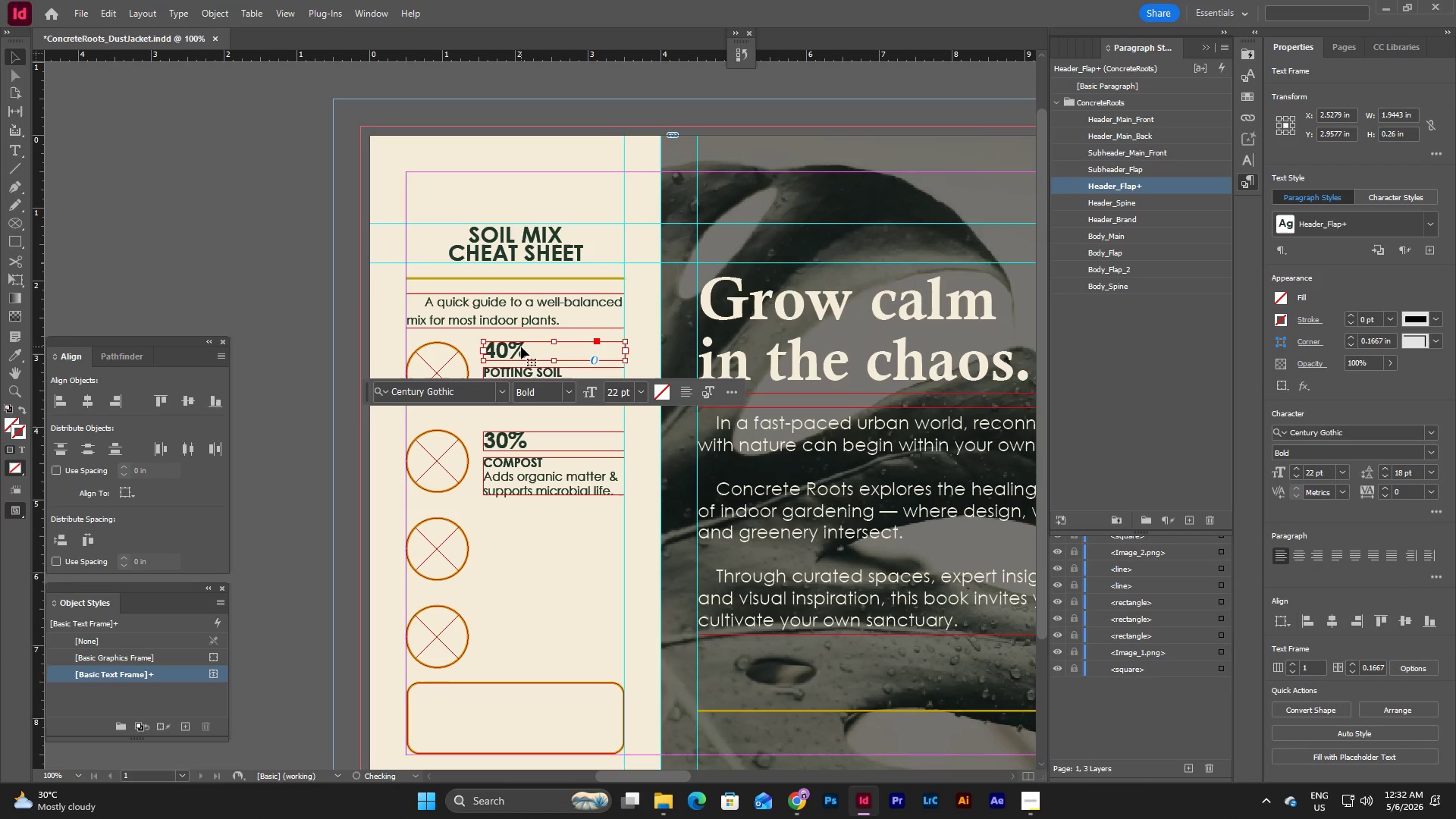 
left_click([309, 309])
 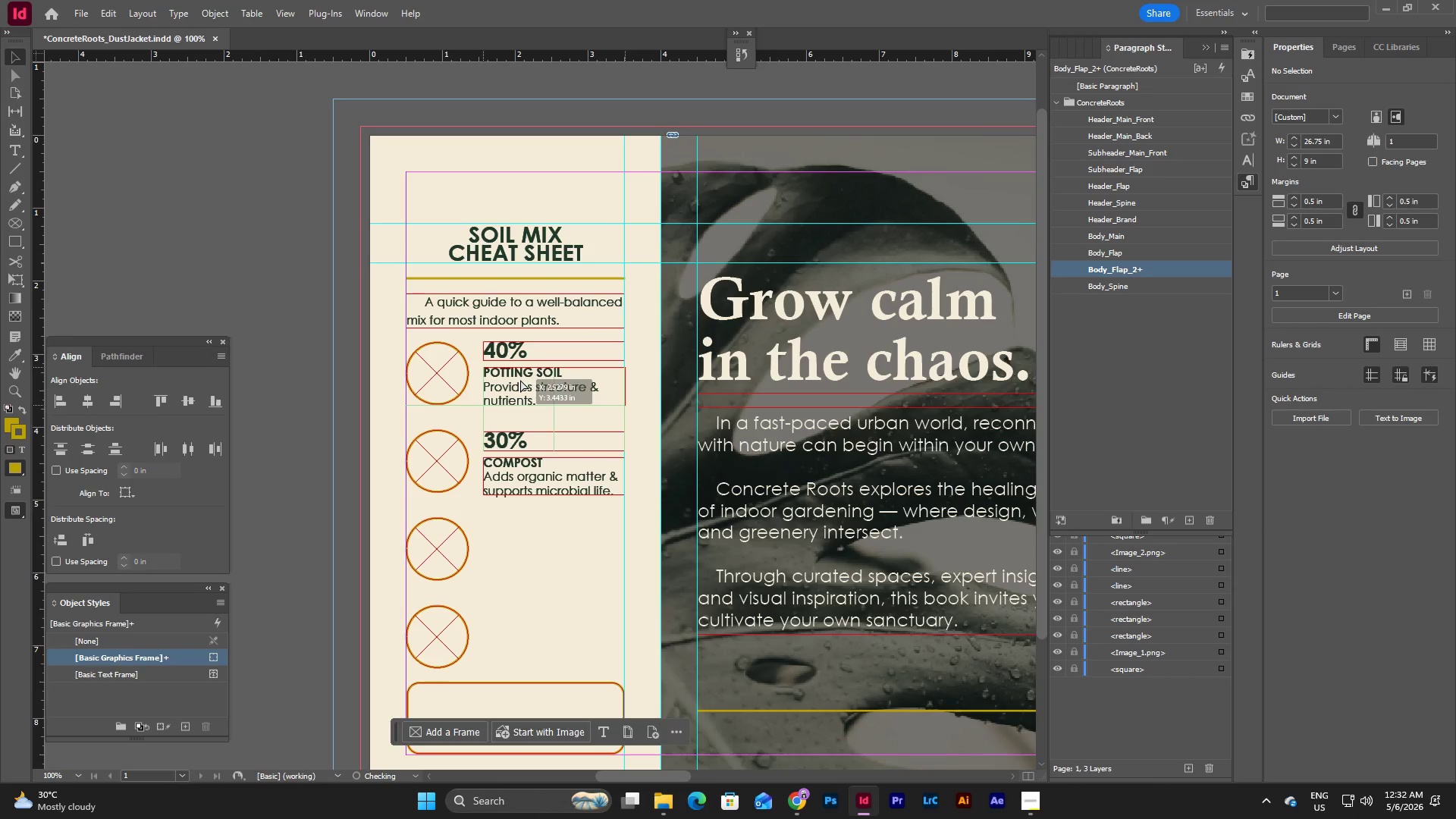 
scroll: coordinate [520, 380], scroll_direction: down, amount: 1.0
 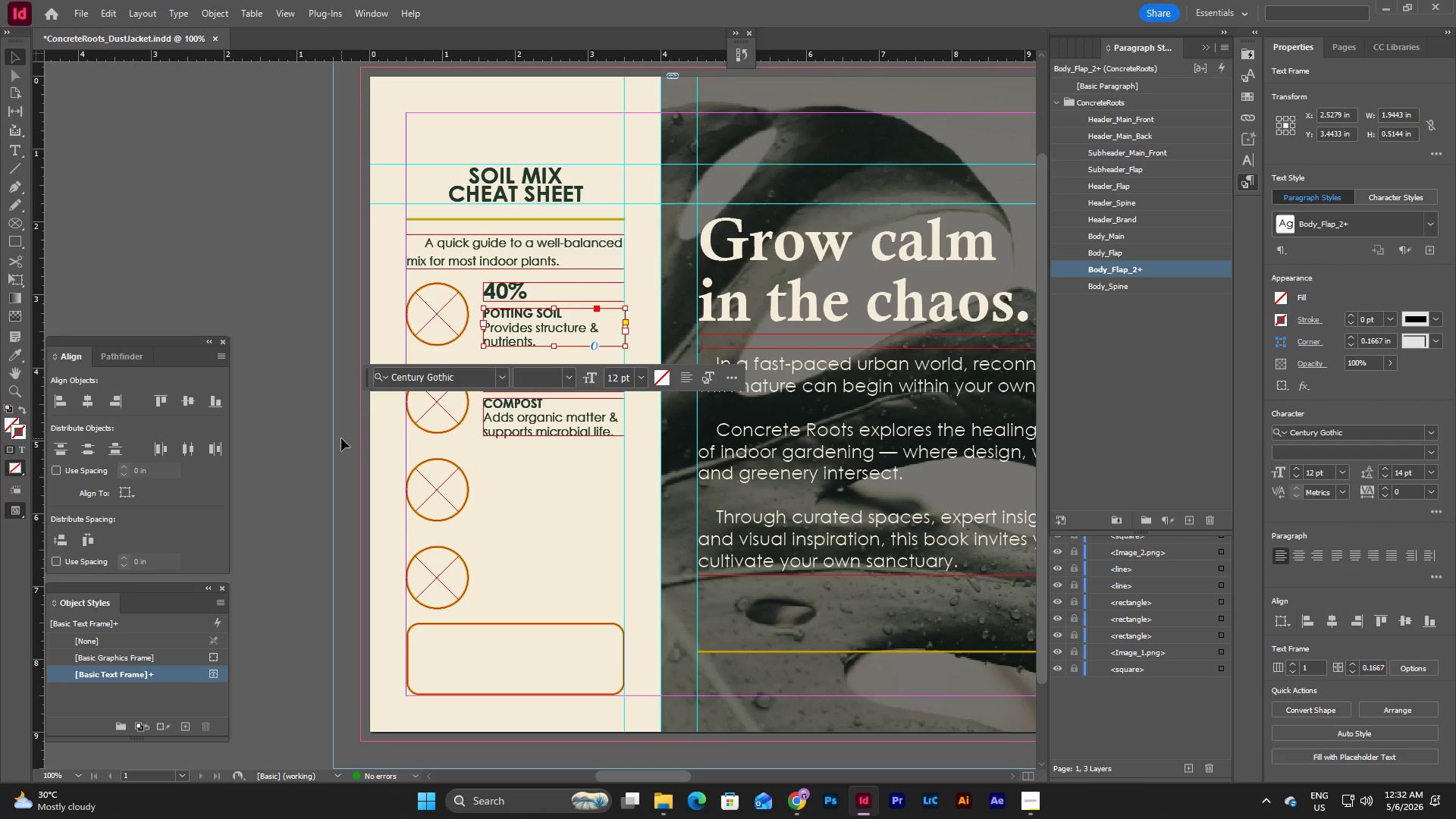 
left_click([321, 438])
 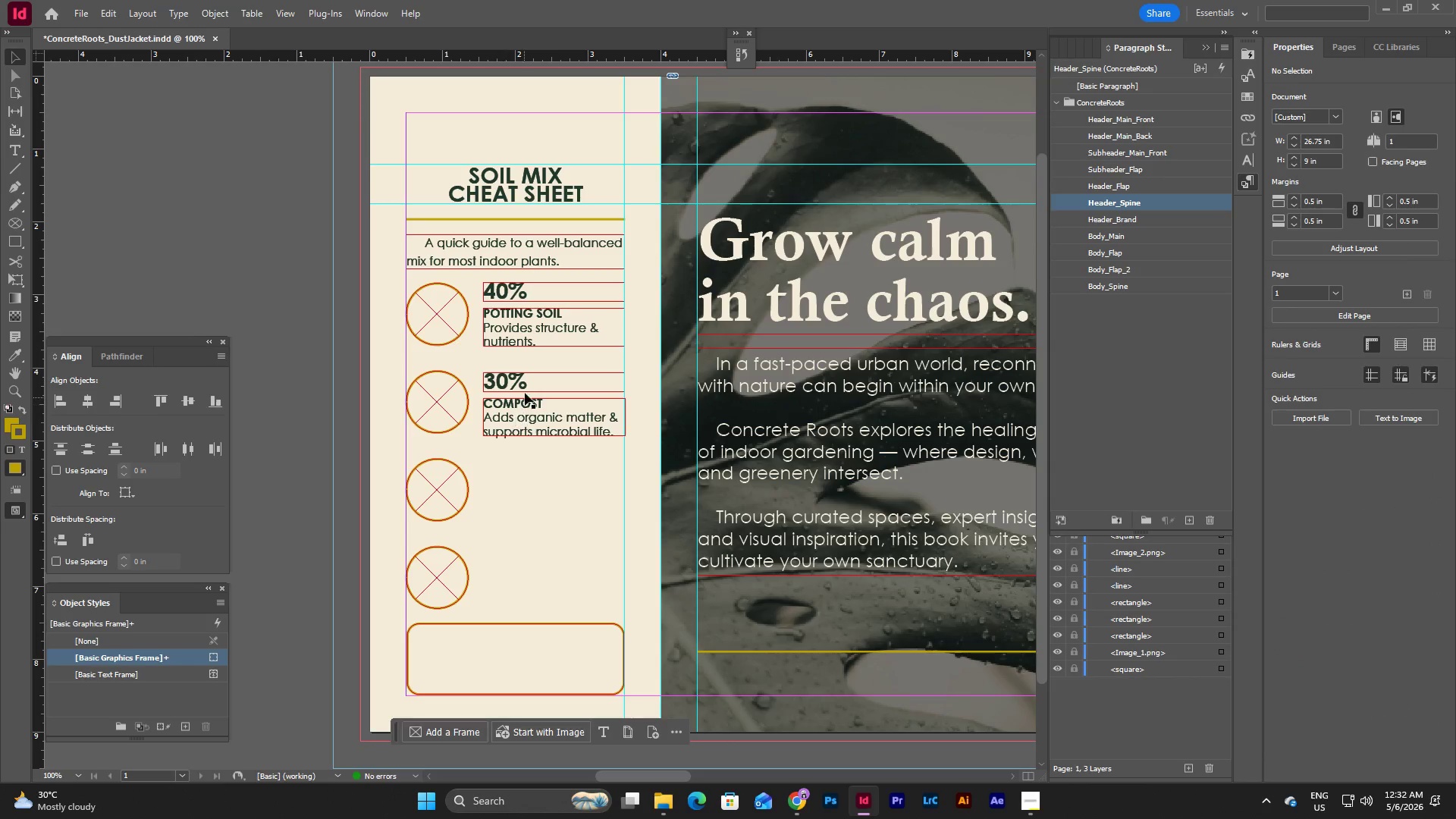 
left_click_drag(start_coordinate=[526, 385], to_coordinate=[526, 381])
 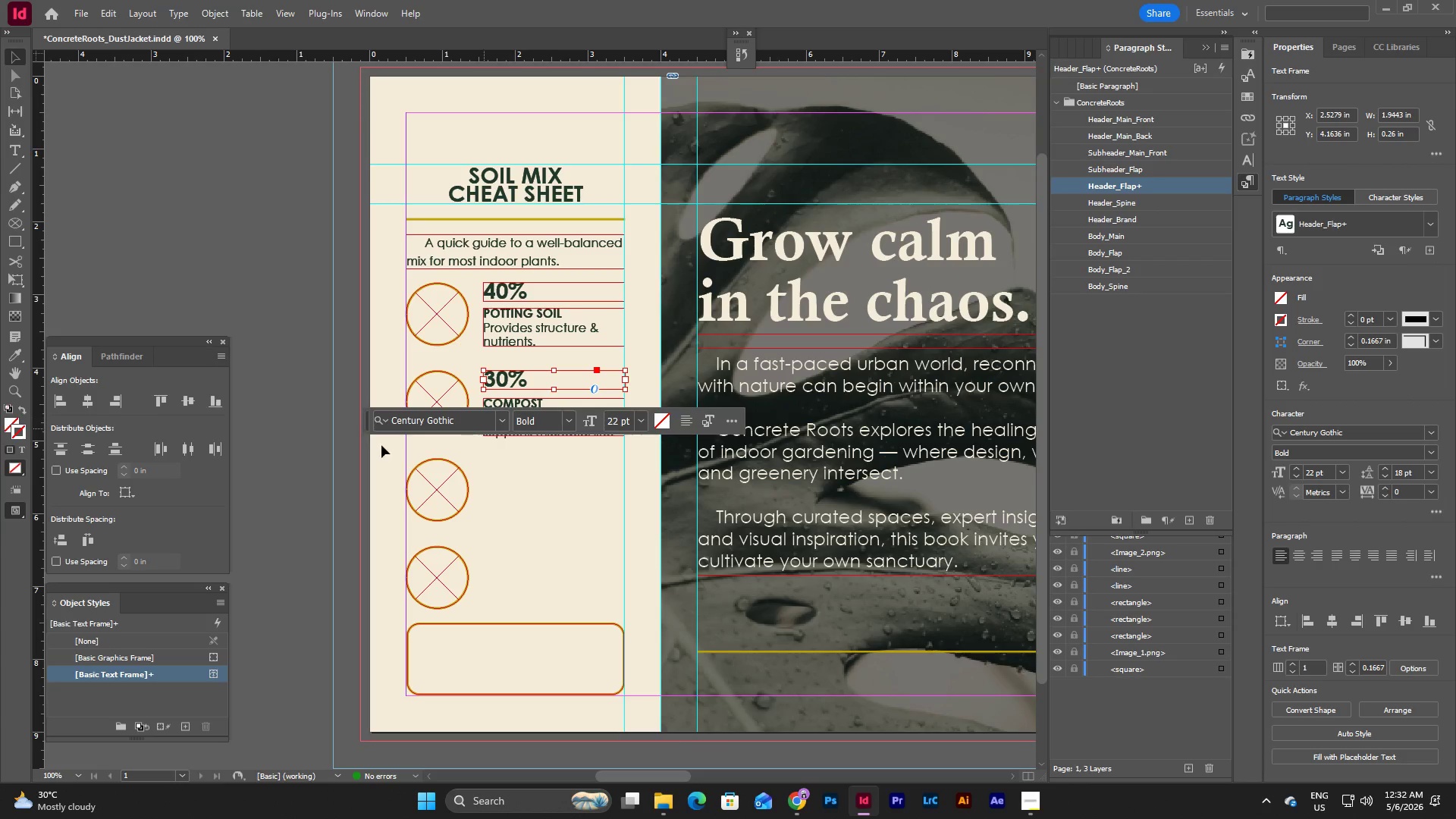 
left_click([294, 400])
 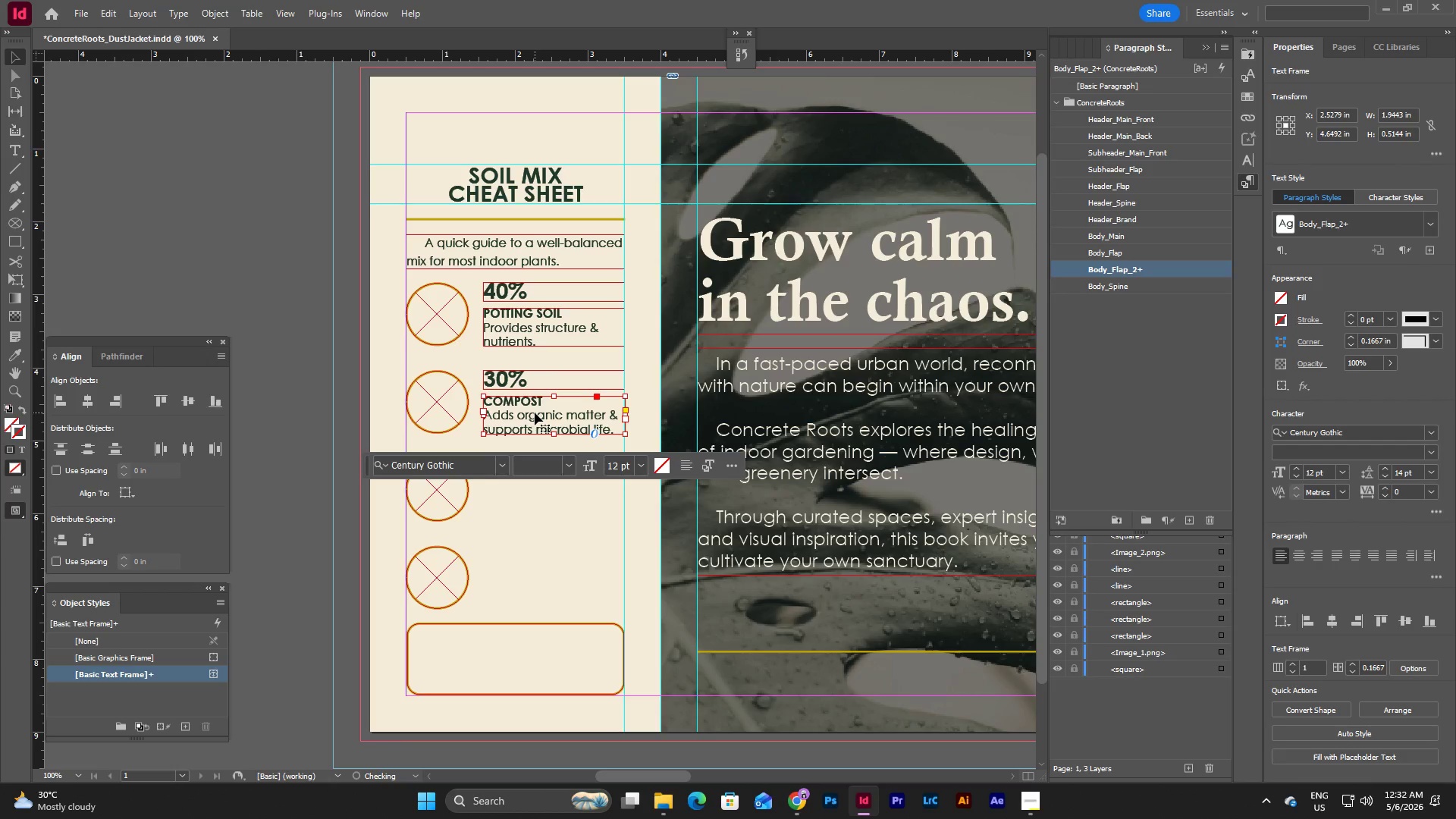 
left_click([305, 297])
 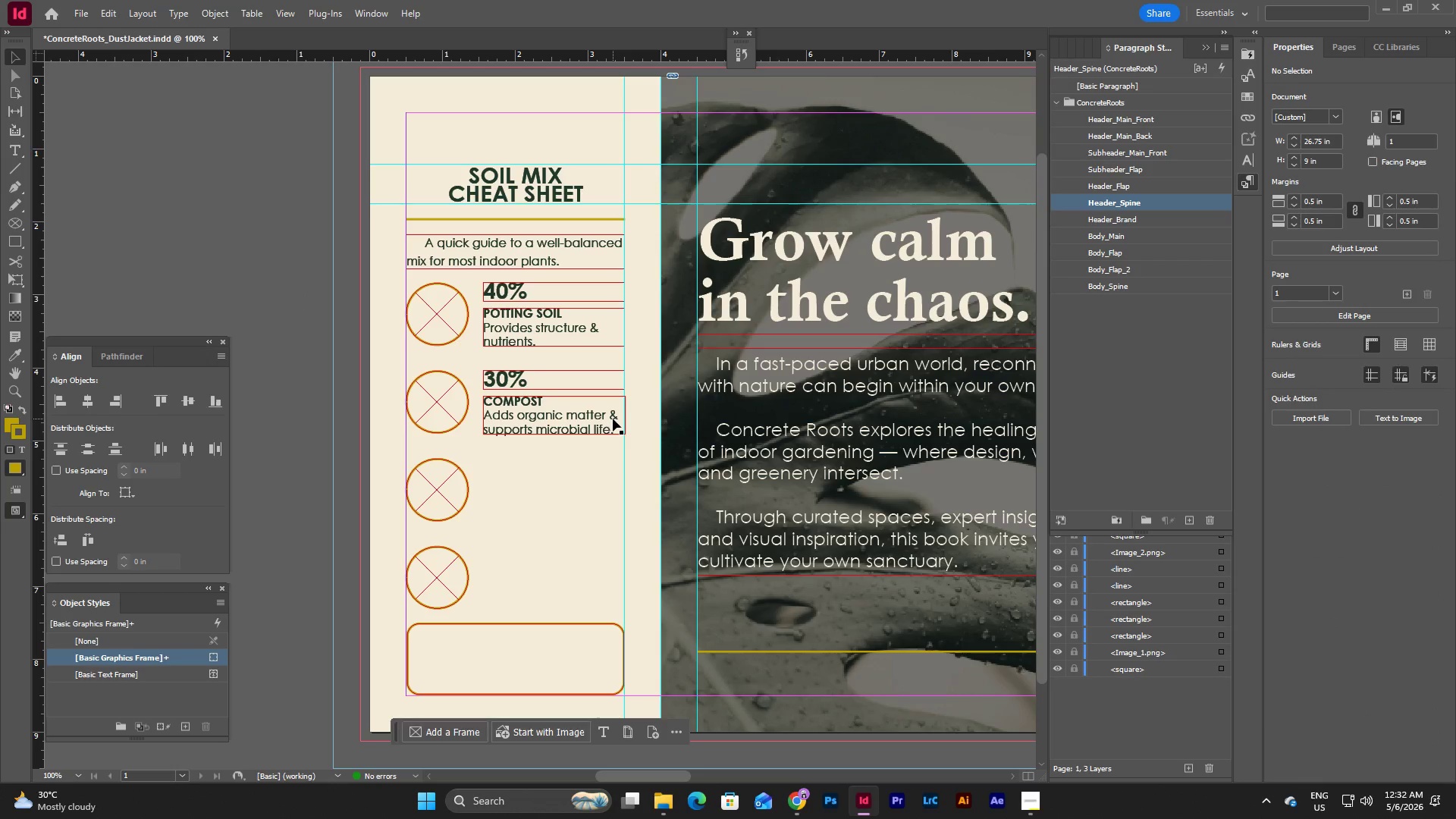 
left_click([613, 419])
 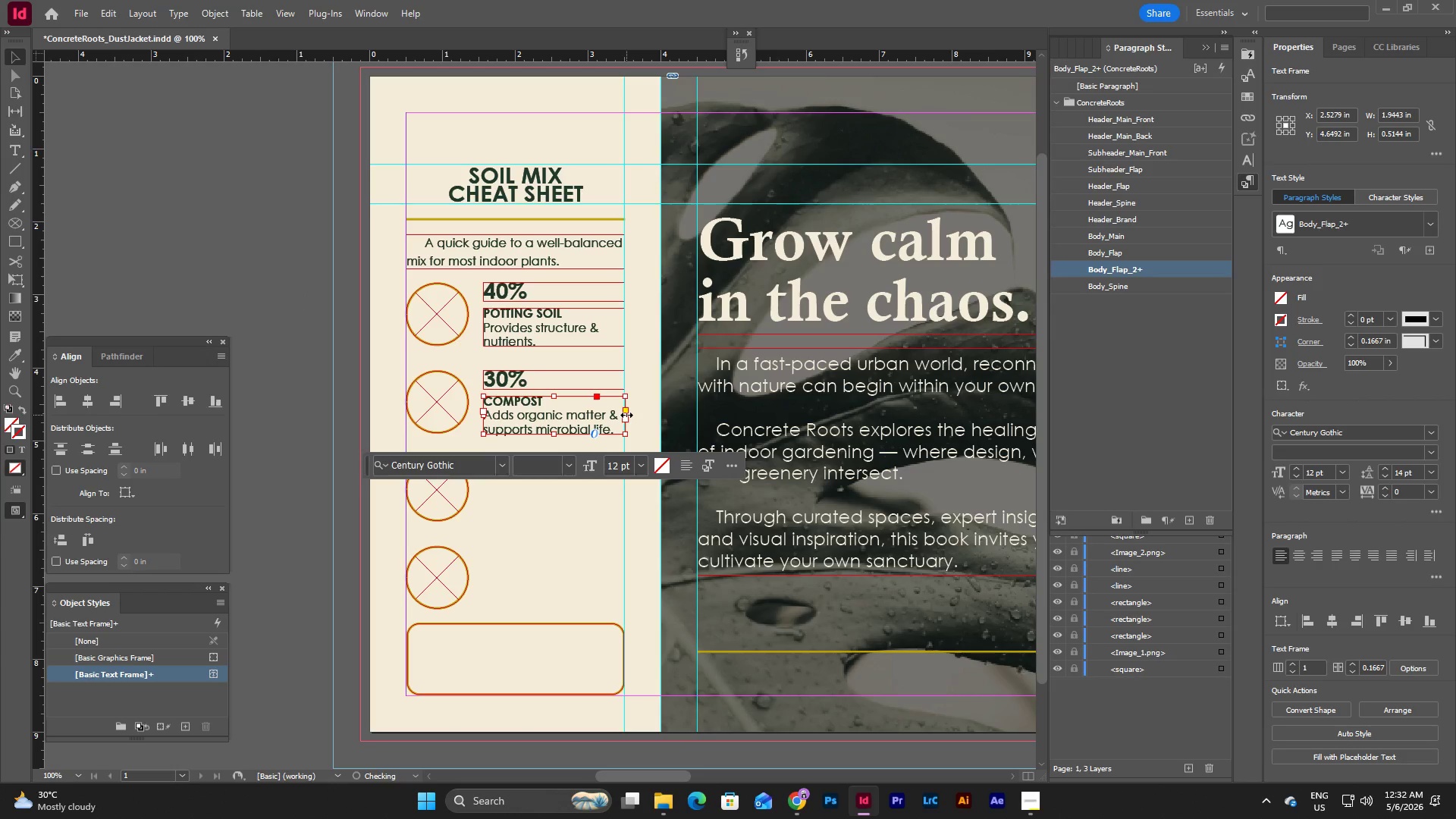 
left_click([303, 285])
 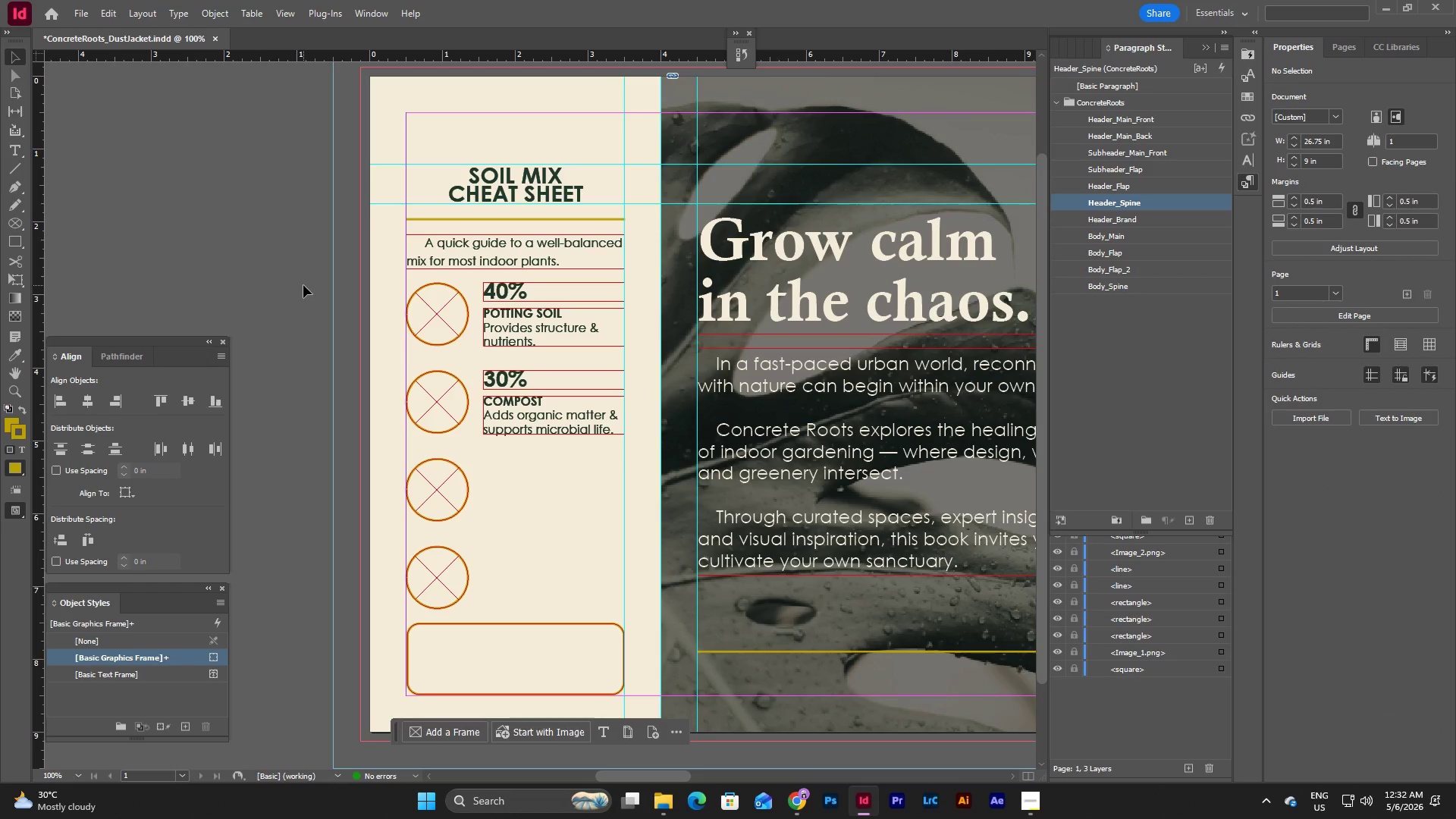 
type(WW)
 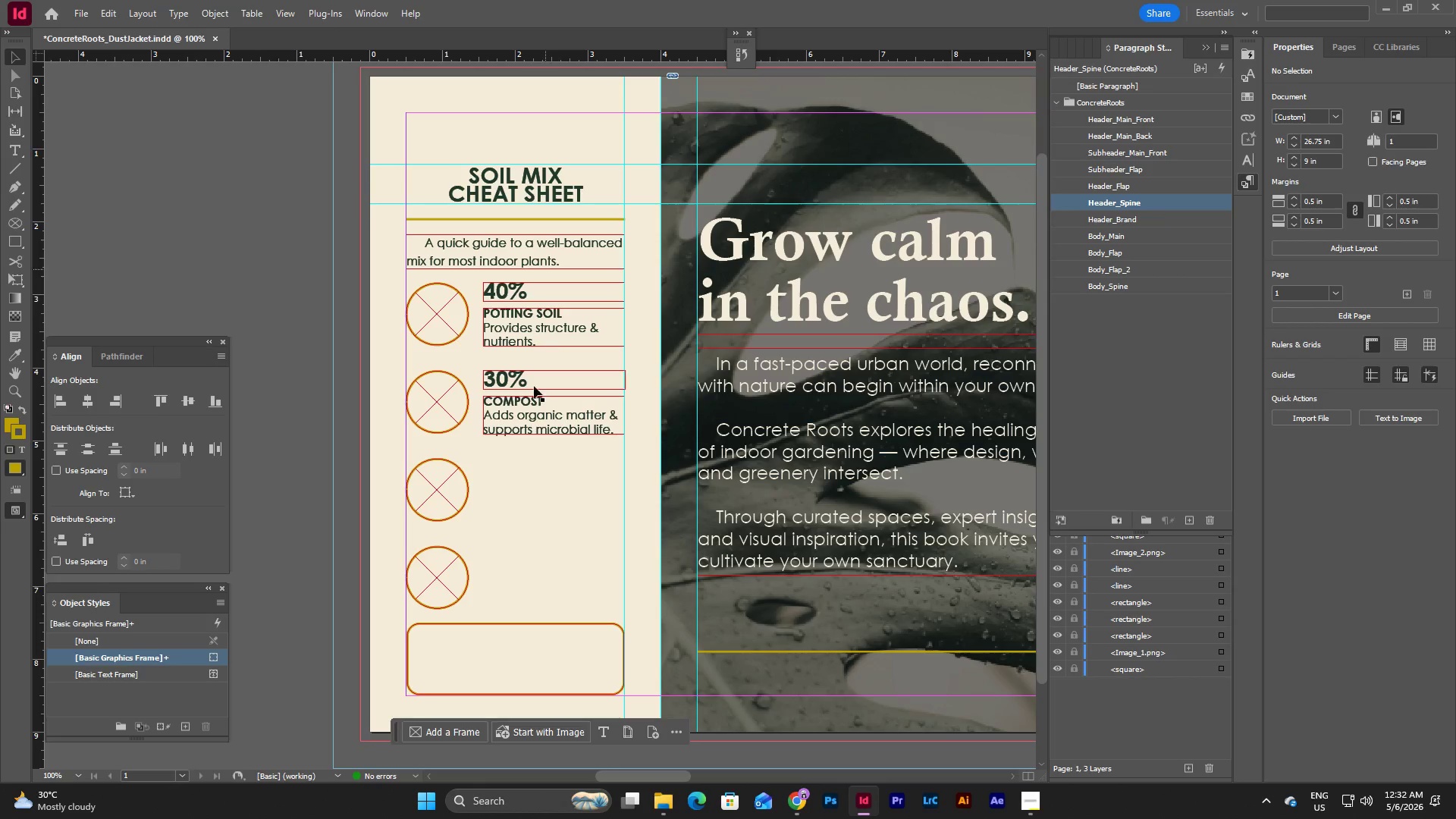 
left_click([515, 381])
 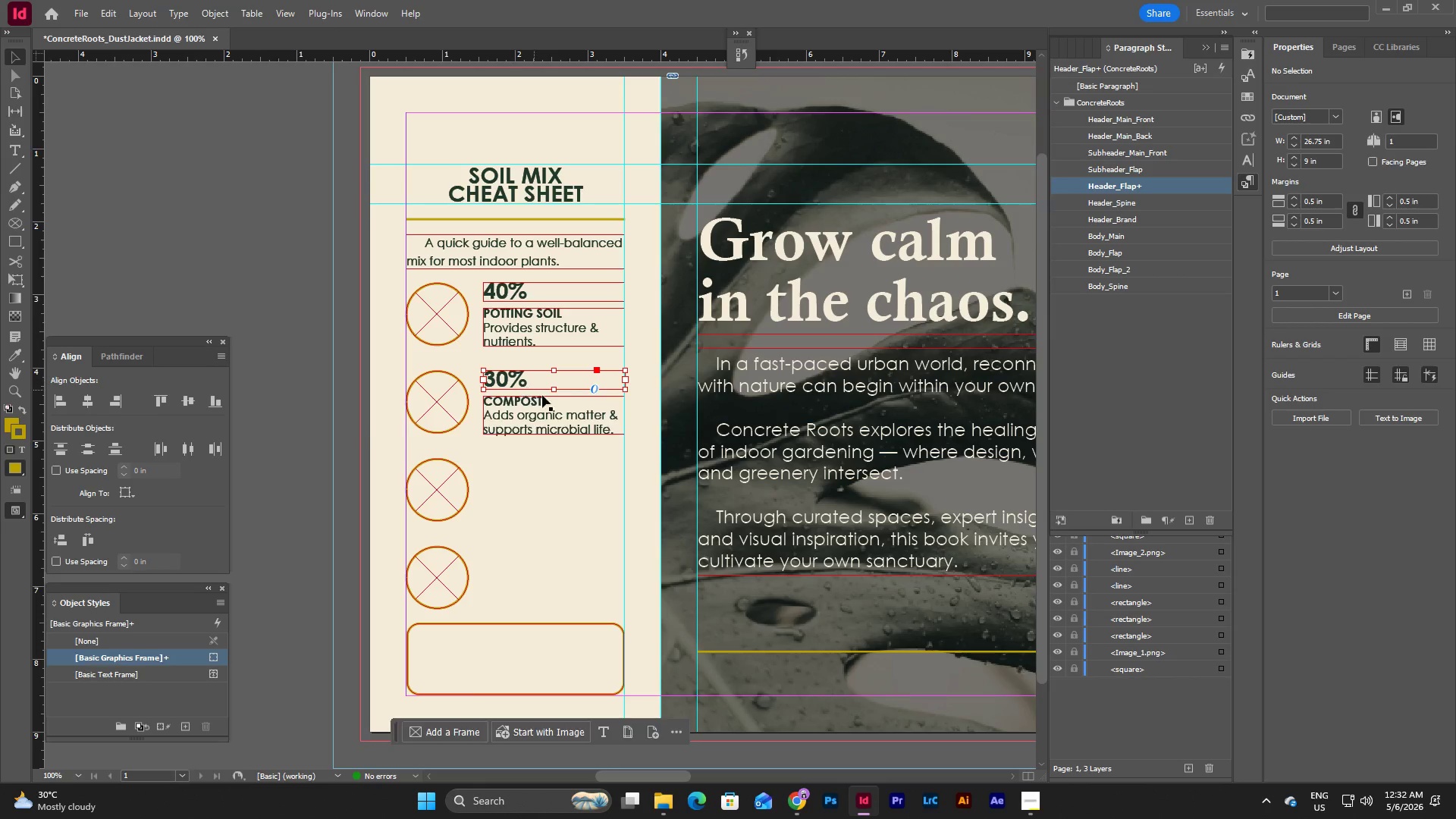 
hold_key(key=ShiftLeft, duration=0.73)
left_click([539, 401])
 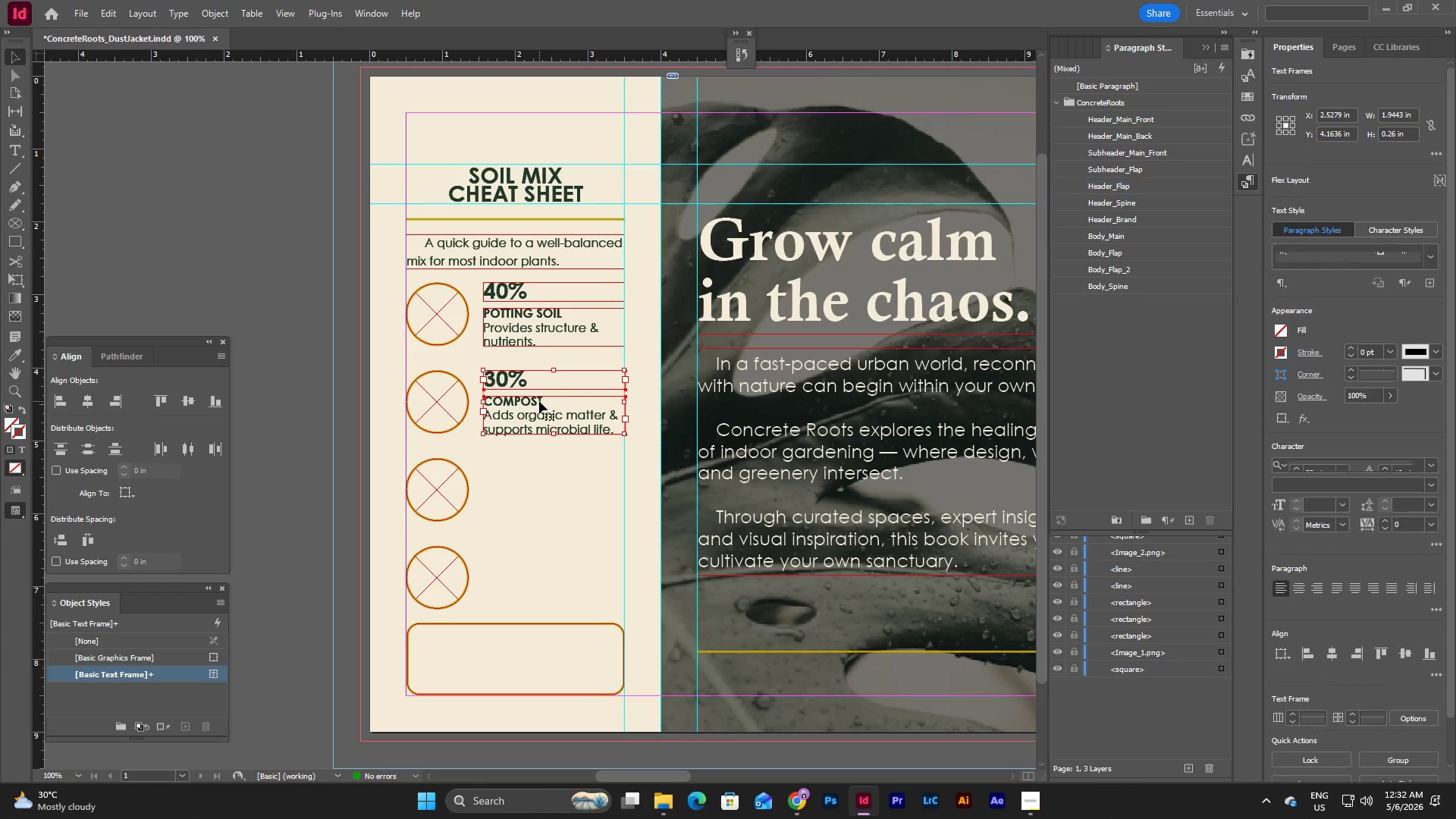 
key(Control+C)
 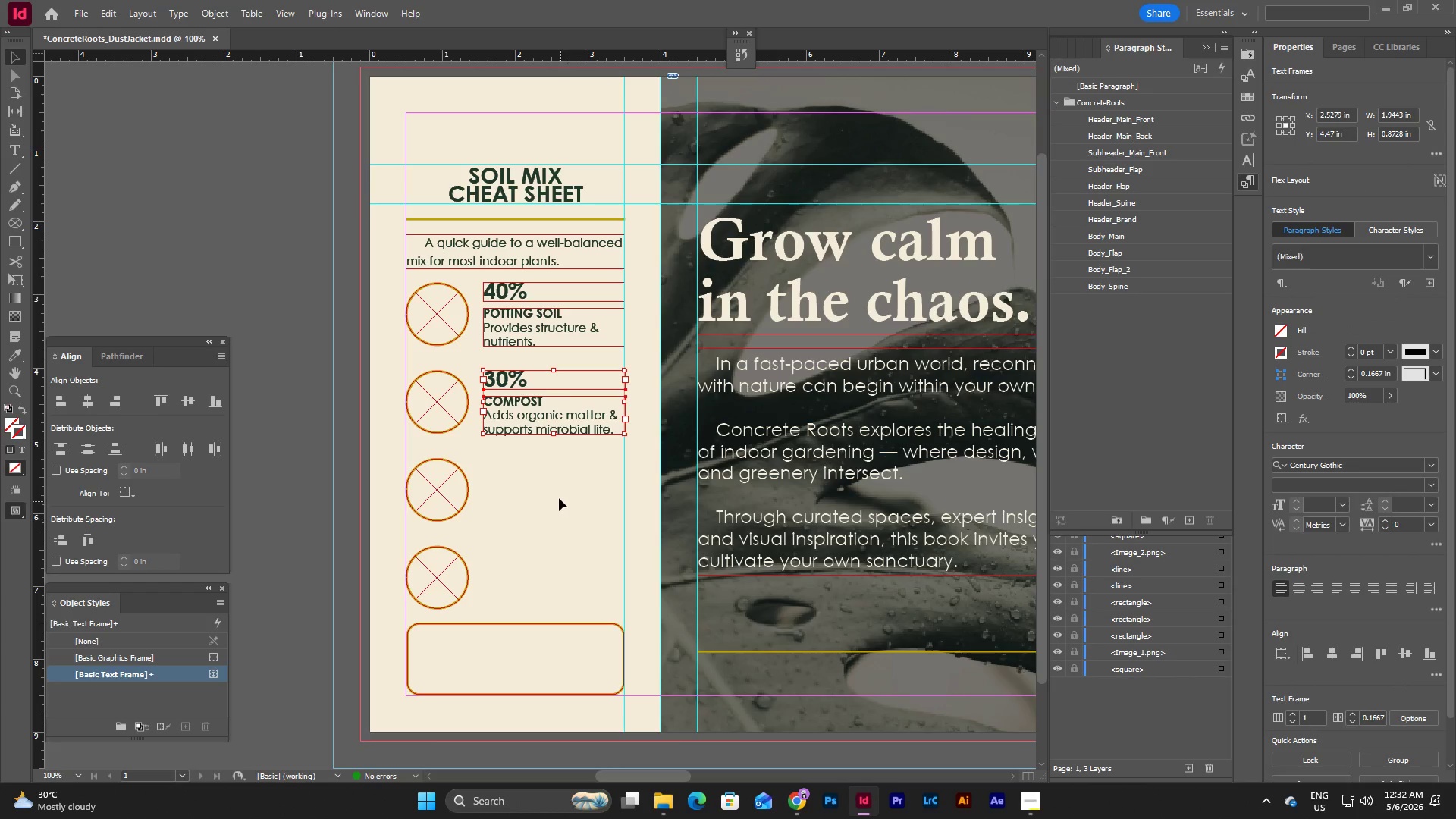 
left_click([558, 497])
 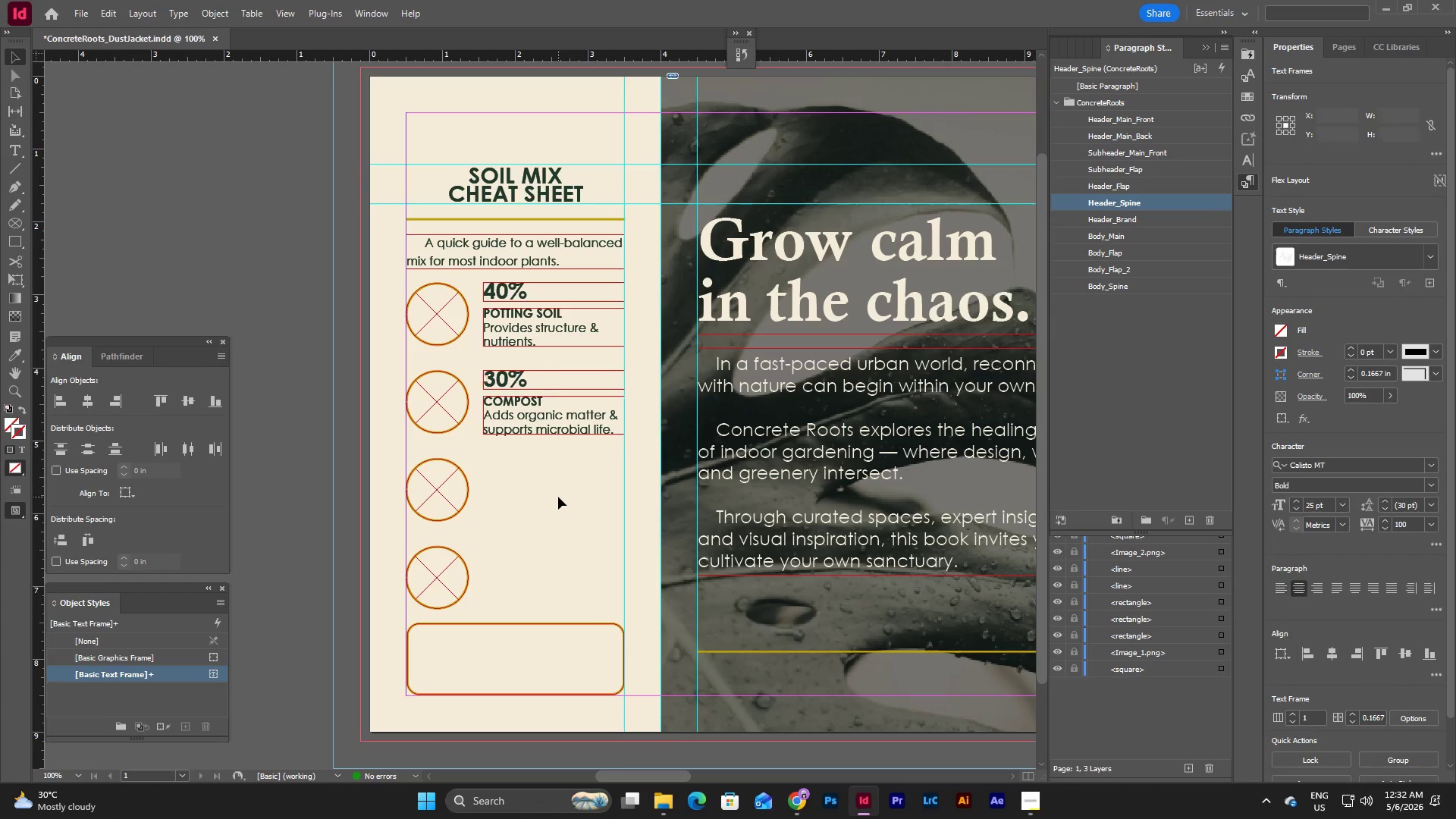 
key(Control+V)
 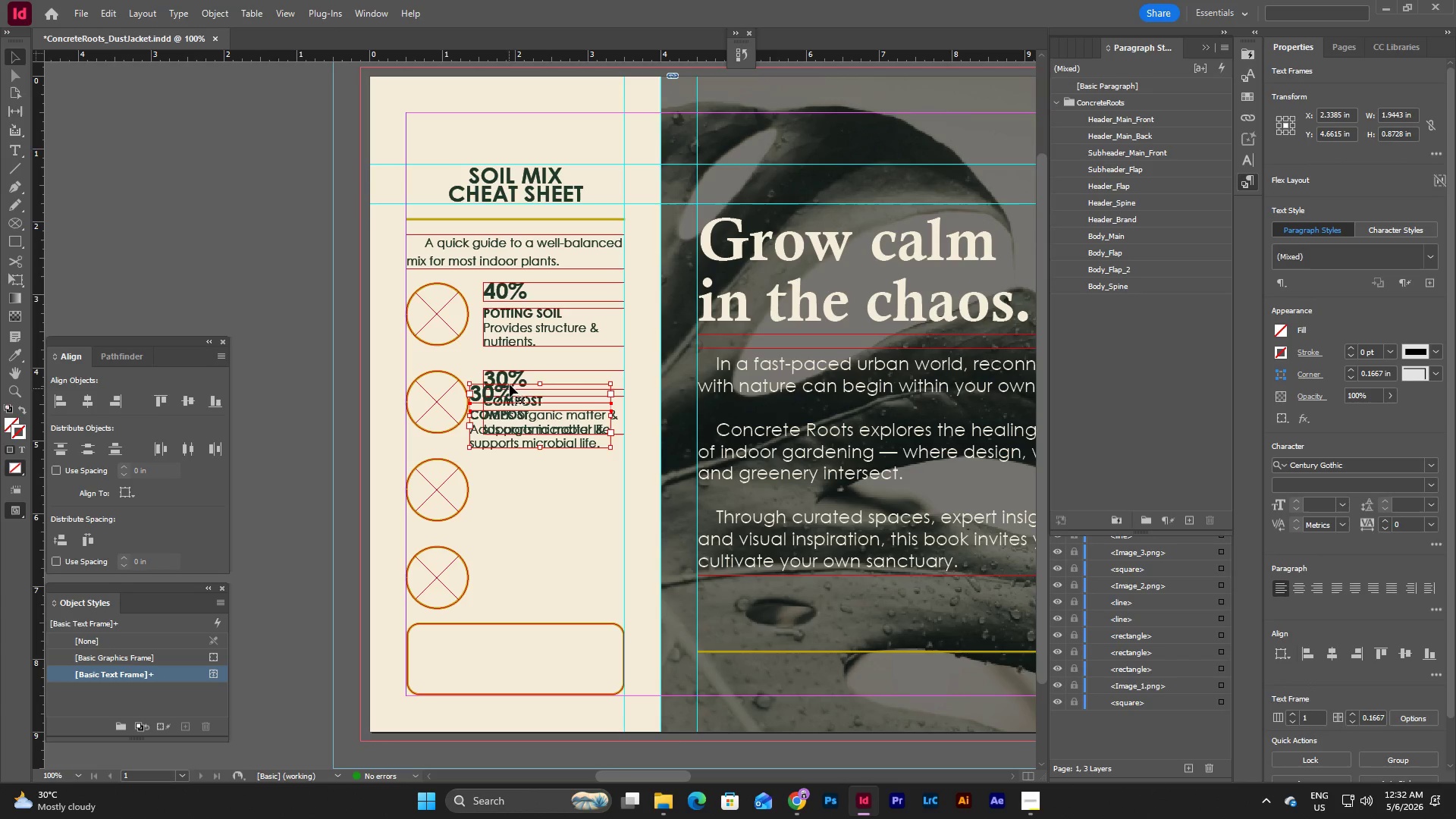 
left_click_drag(start_coordinate=[507, 393], to_coordinate=[522, 466])
 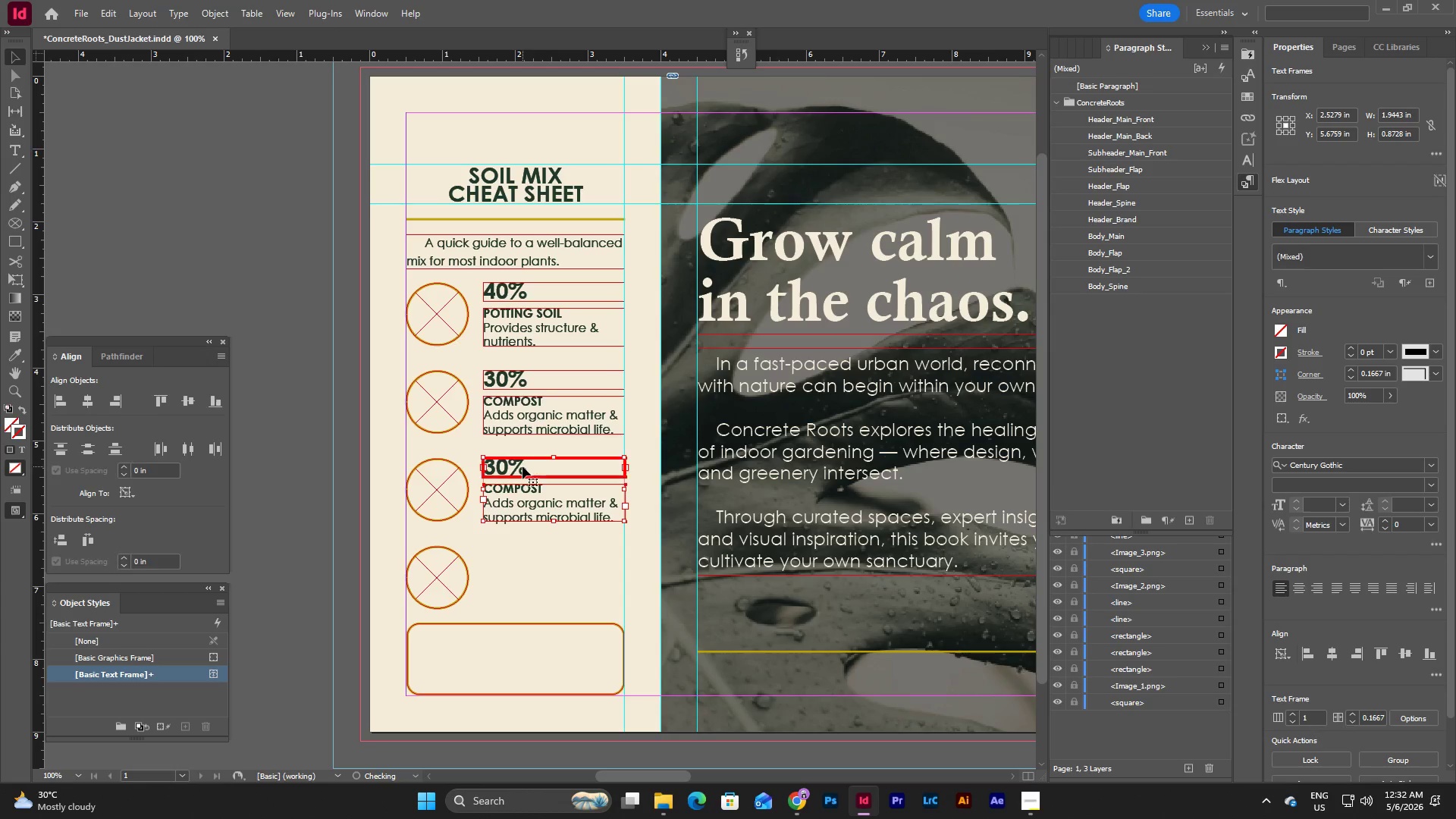 
double_click([522, 466])
 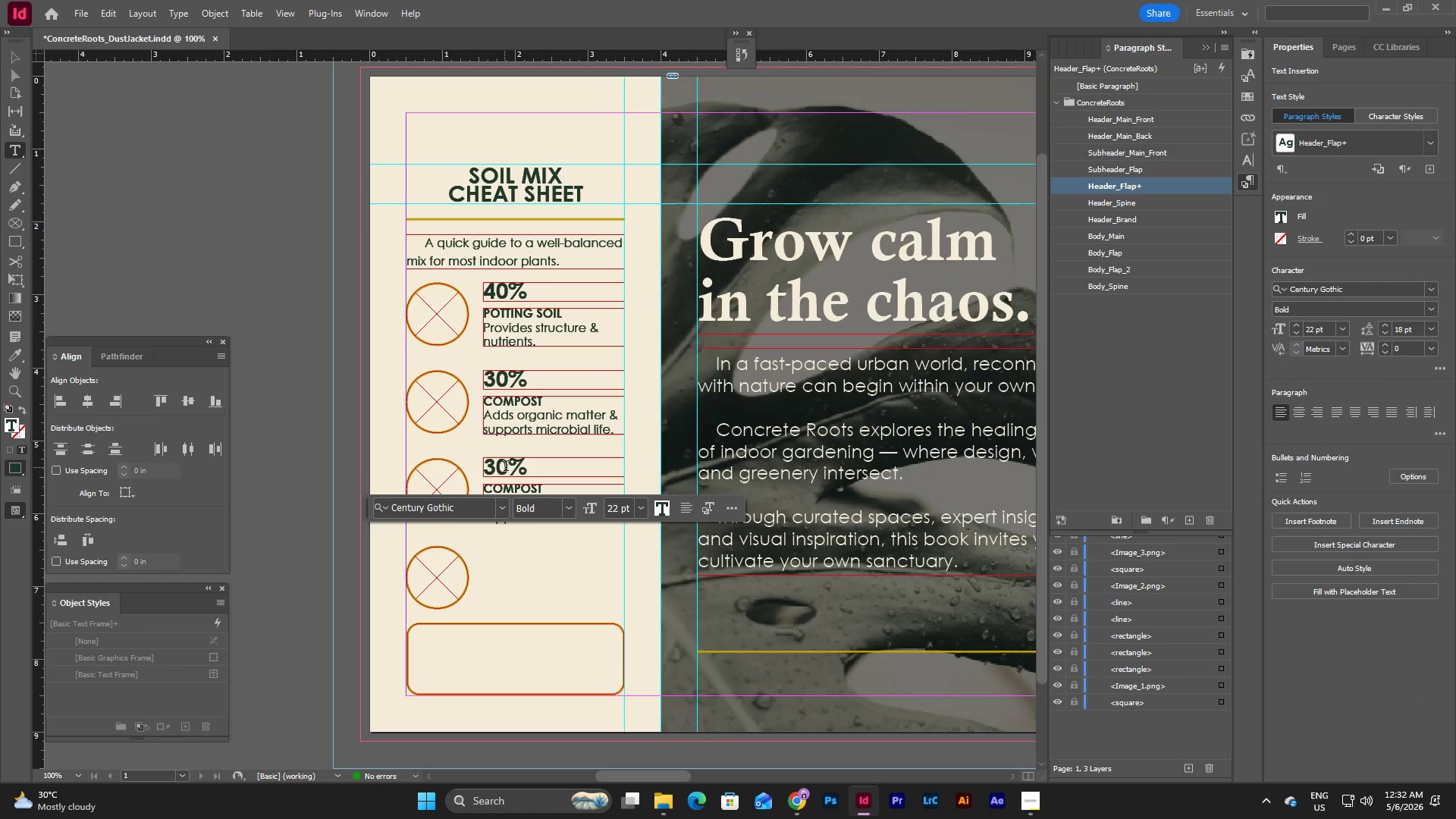 
left_click_drag(start_coordinate=[506, 467], to_coordinate=[477, 463])
 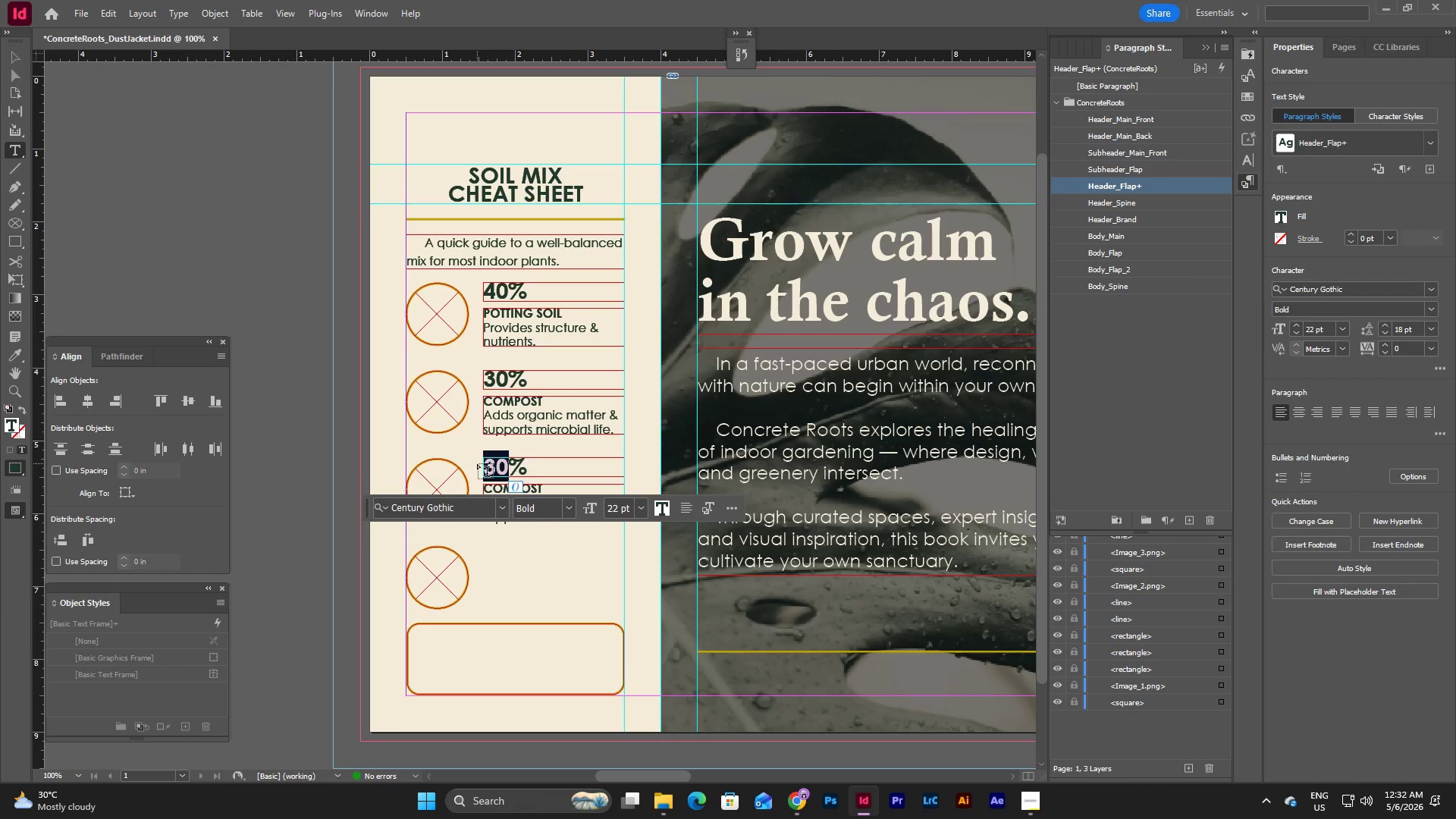 
key(Numpad2)
 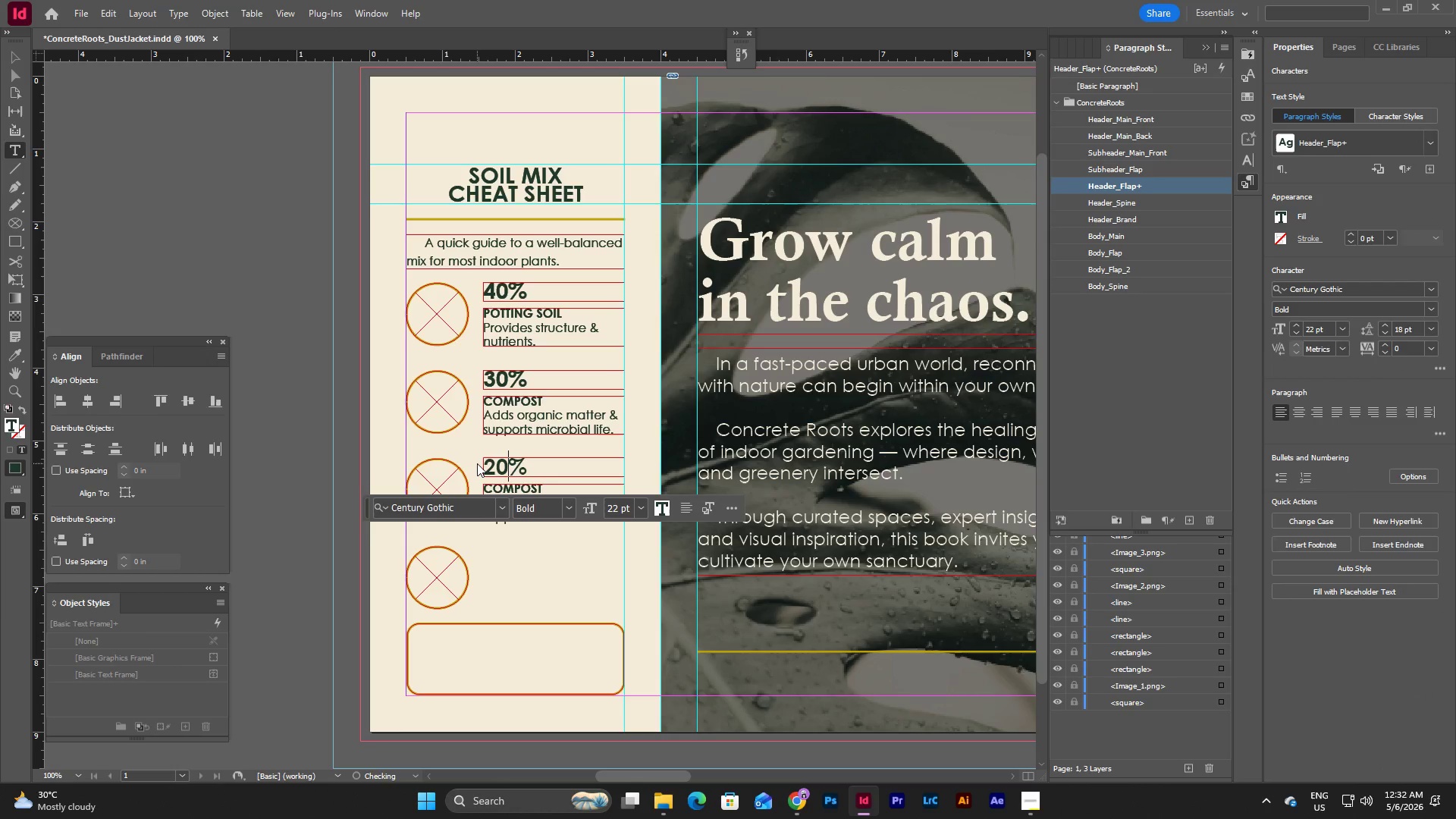 
key(Numpad0)
 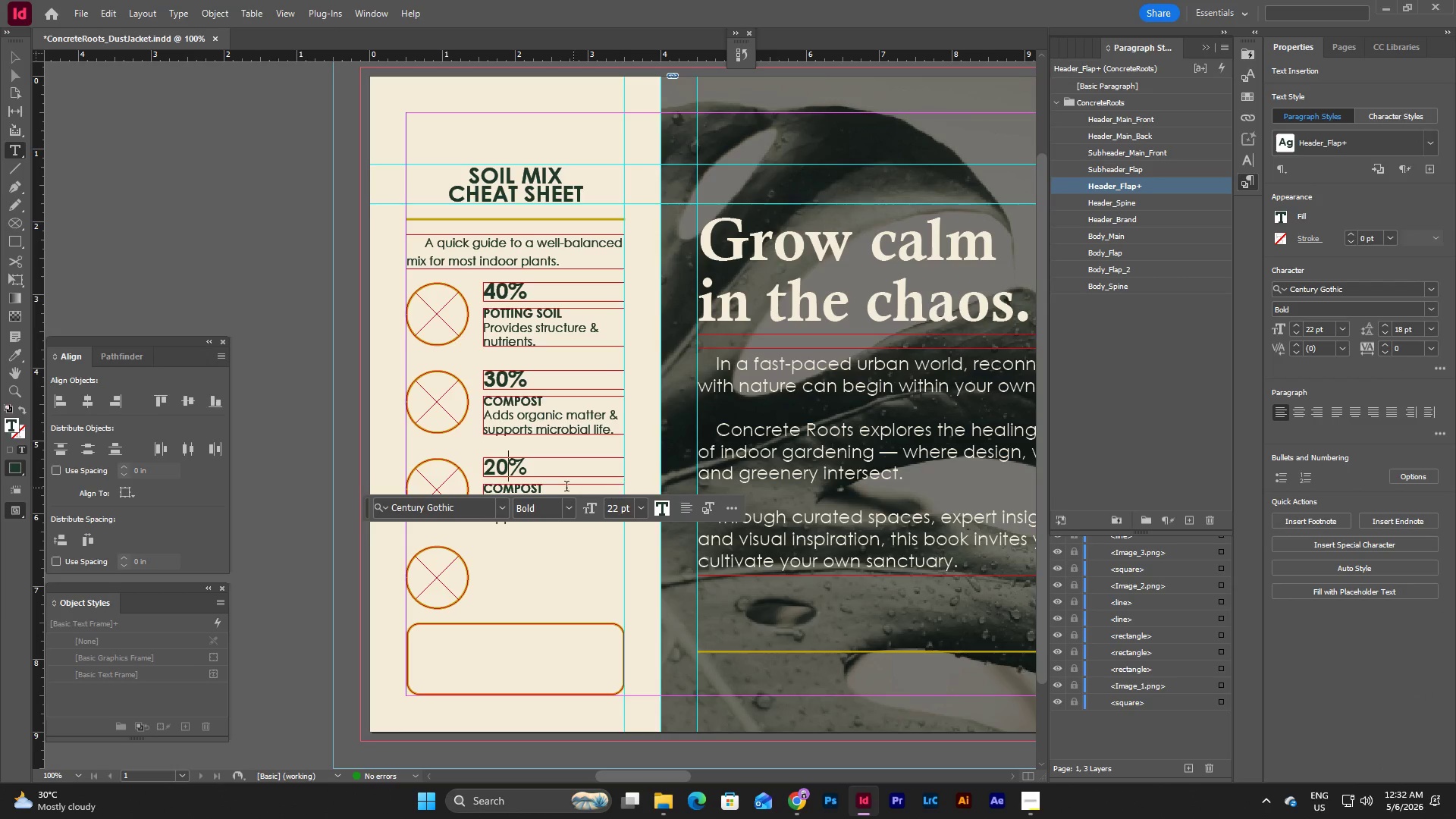 
left_click([566, 488])
 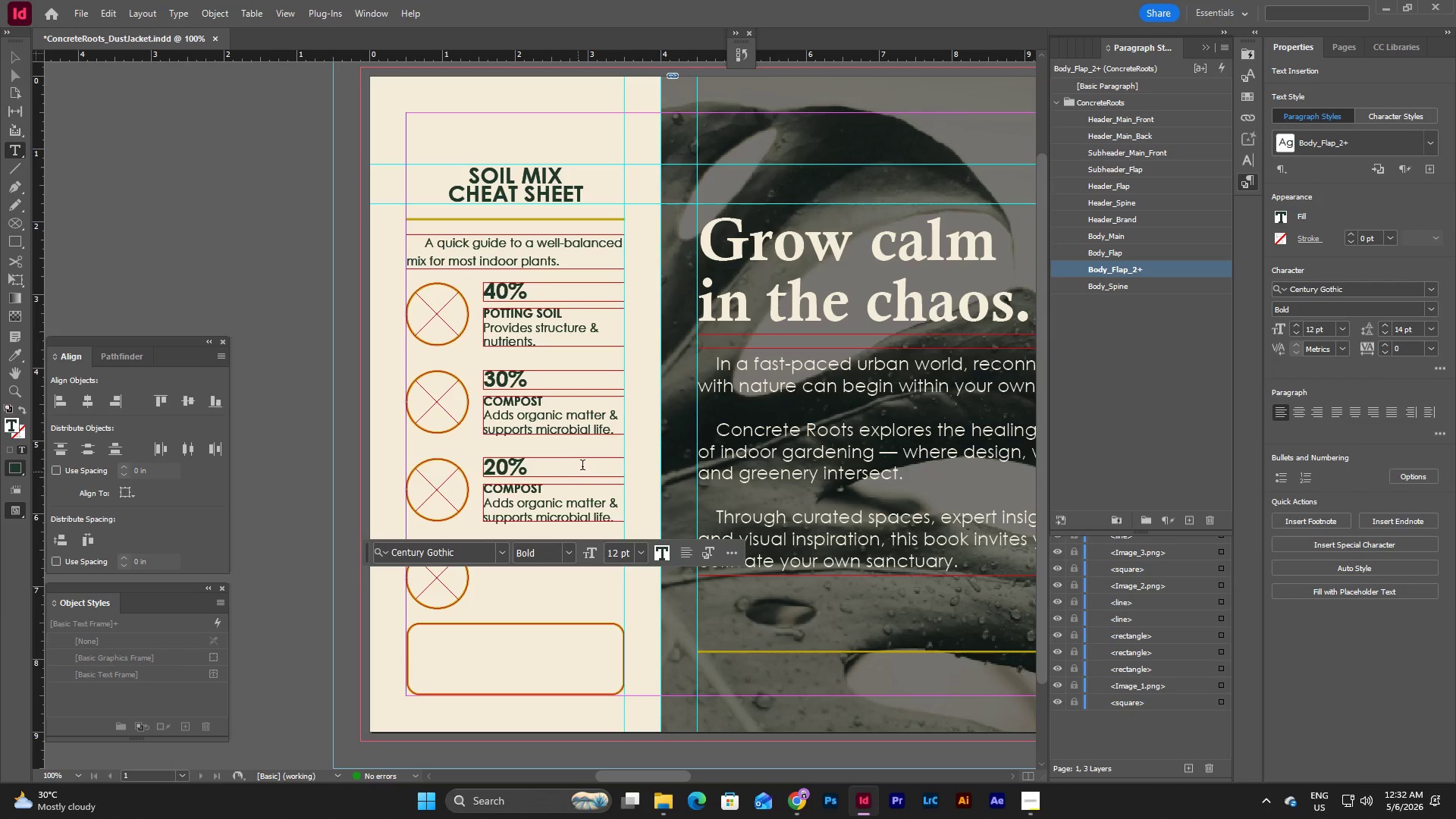 
scroll: coordinate [582, 466], scroll_direction: down, amount: 1.0
 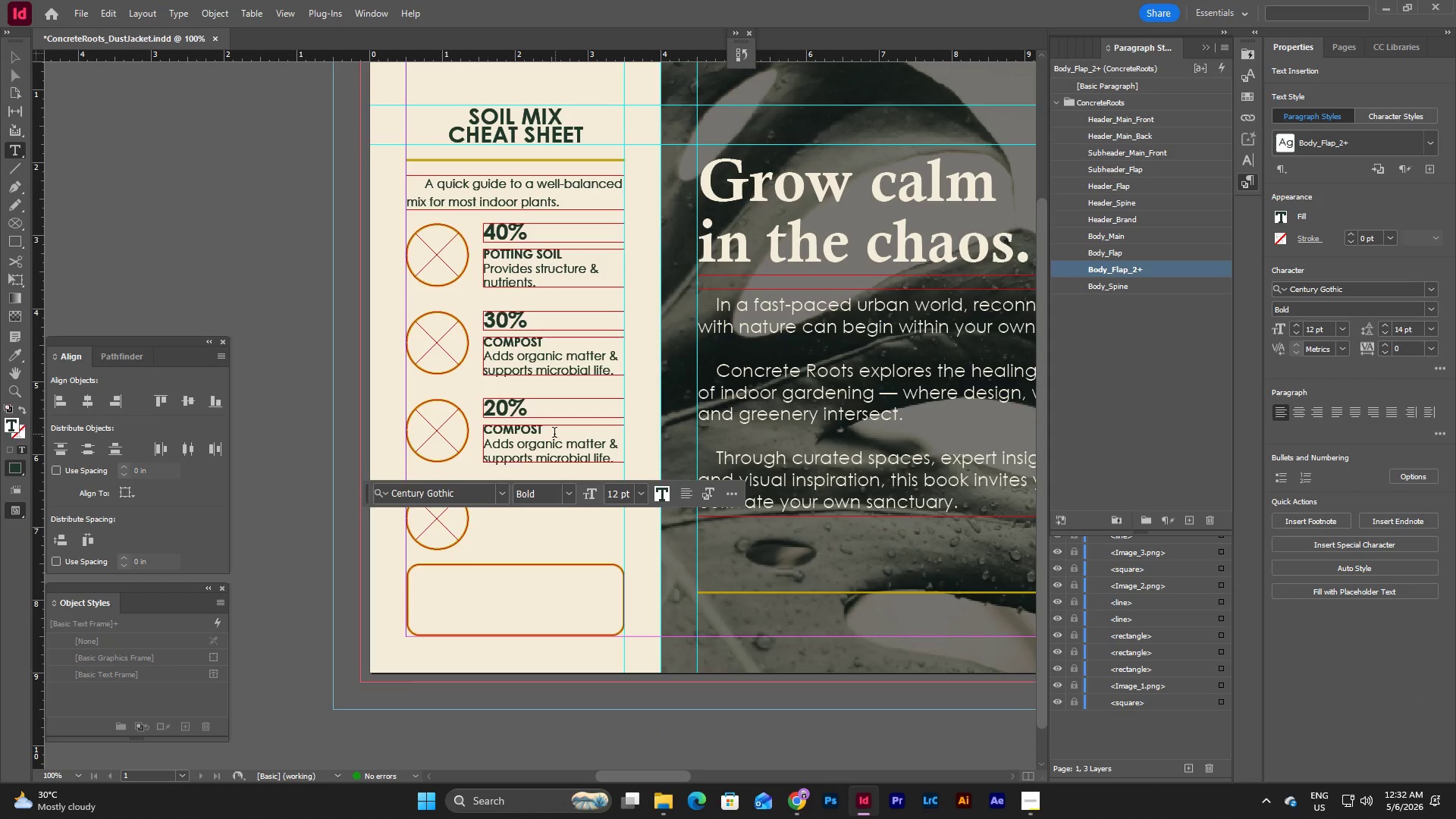 
left_click_drag(start_coordinate=[548, 432], to_coordinate=[481, 434])
 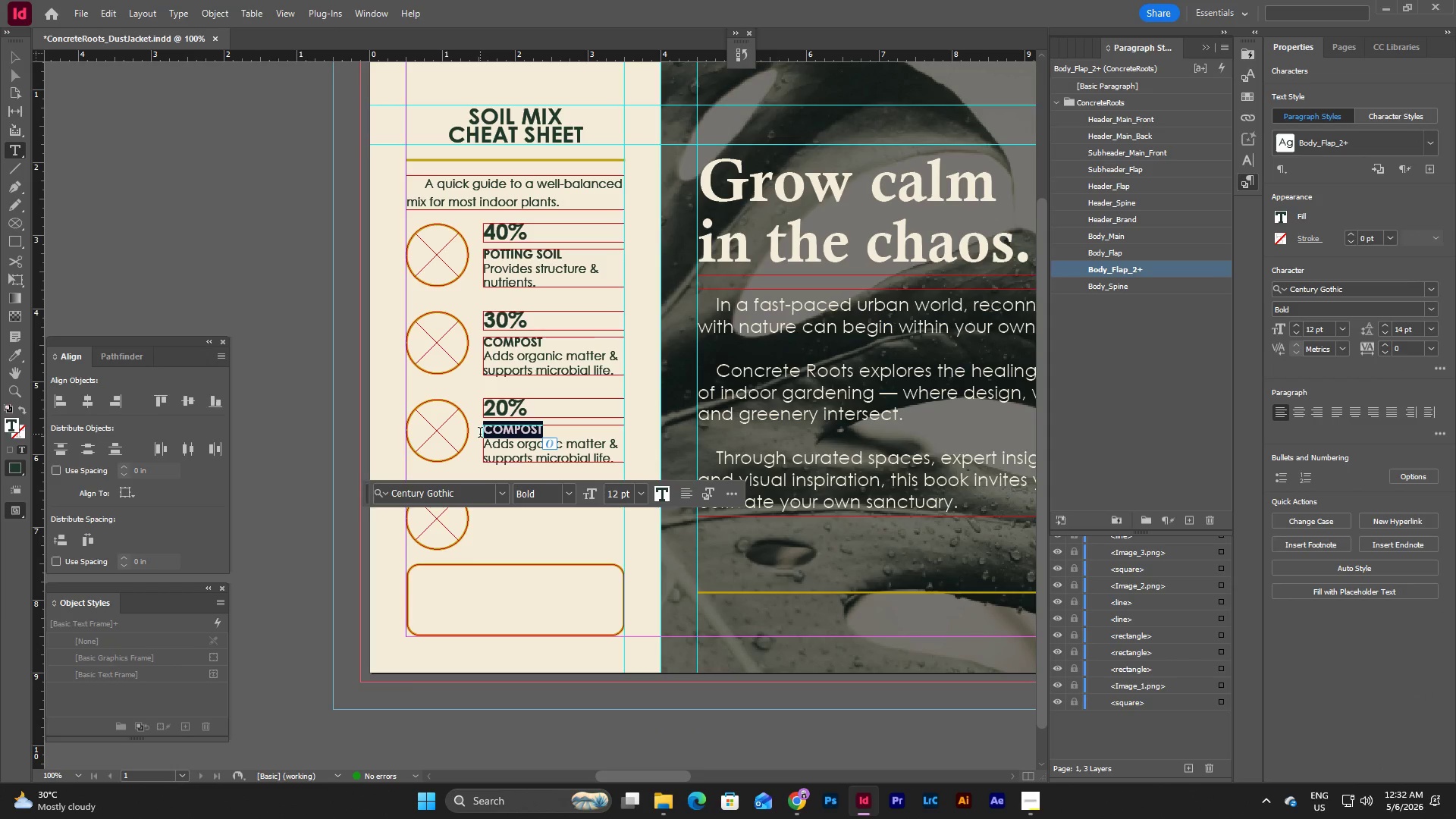 
type(PERLITE)
 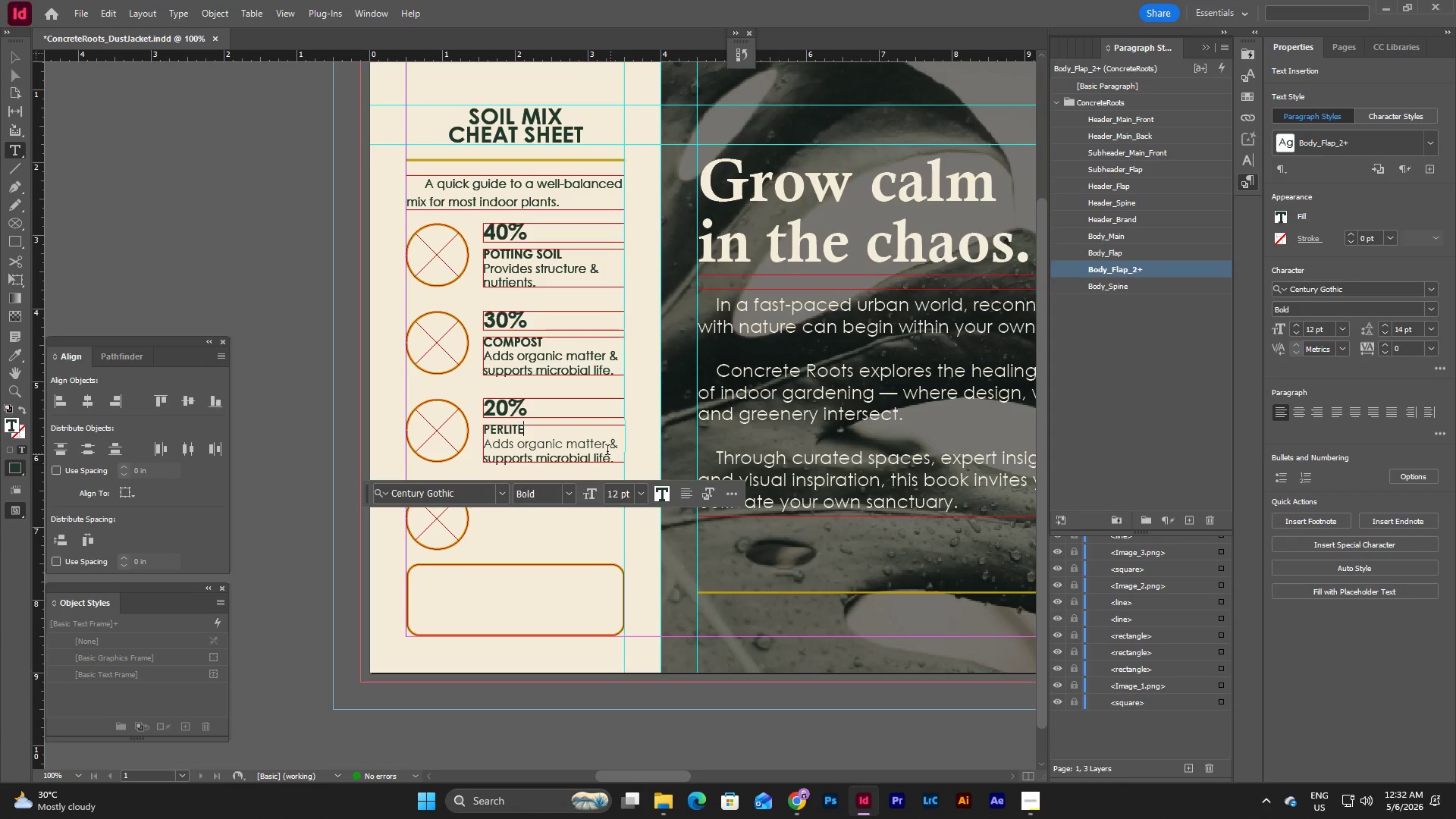 
left_click_drag(start_coordinate=[617, 457], to_coordinate=[484, 441])
 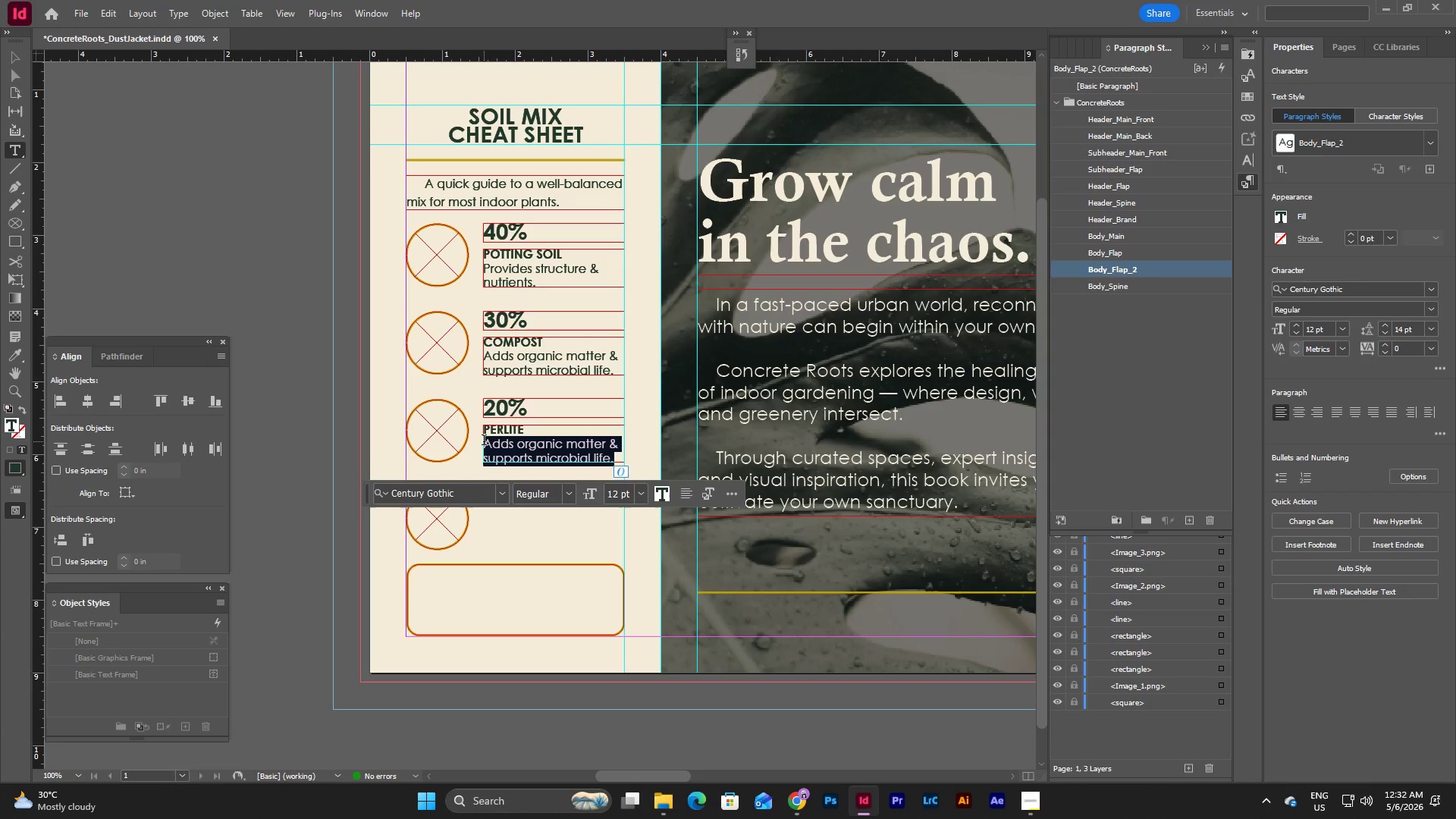 
type(Improves drainage & e)
key(Backspace)
type(aeration.)
 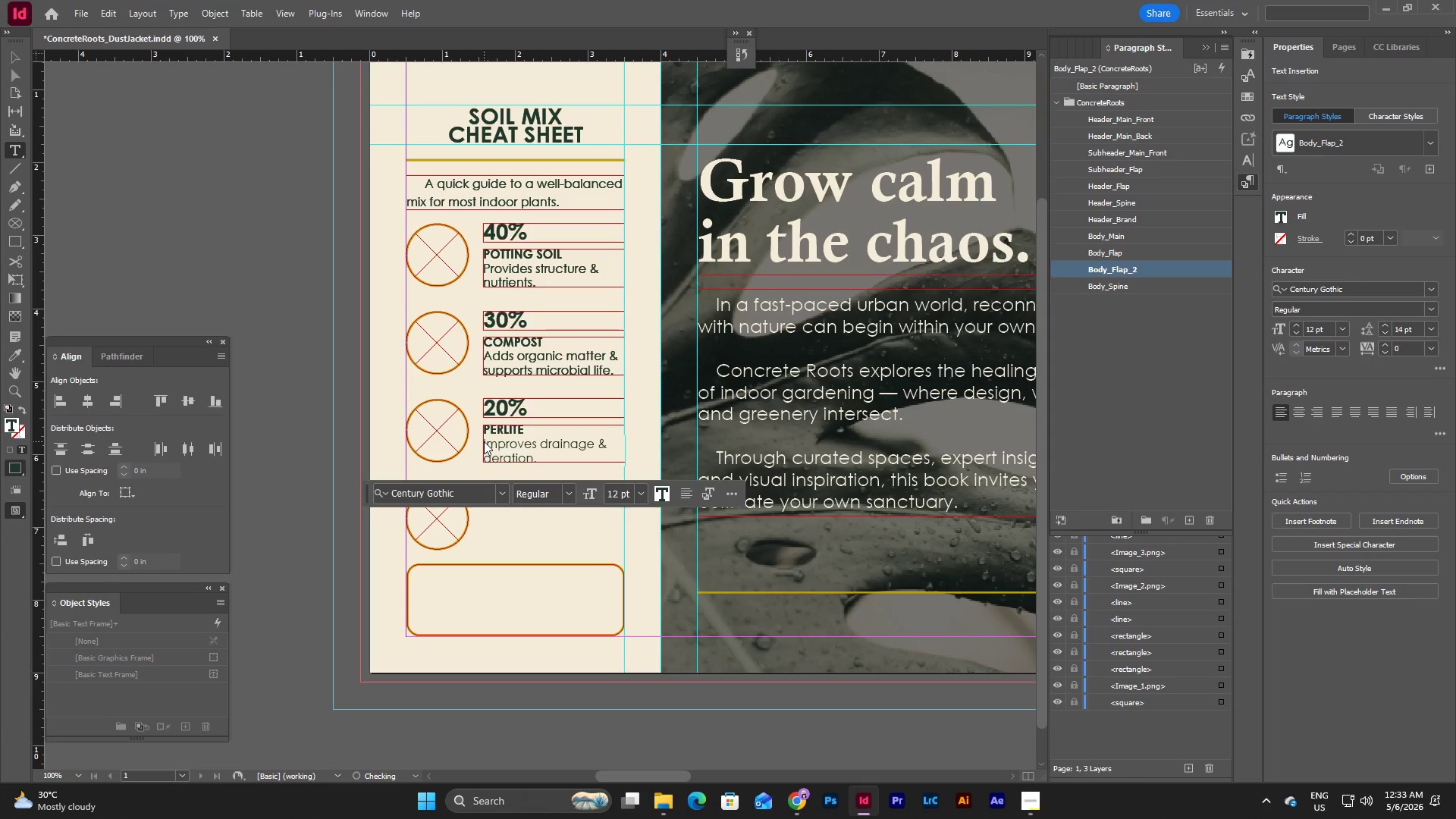 
key(Escape)
 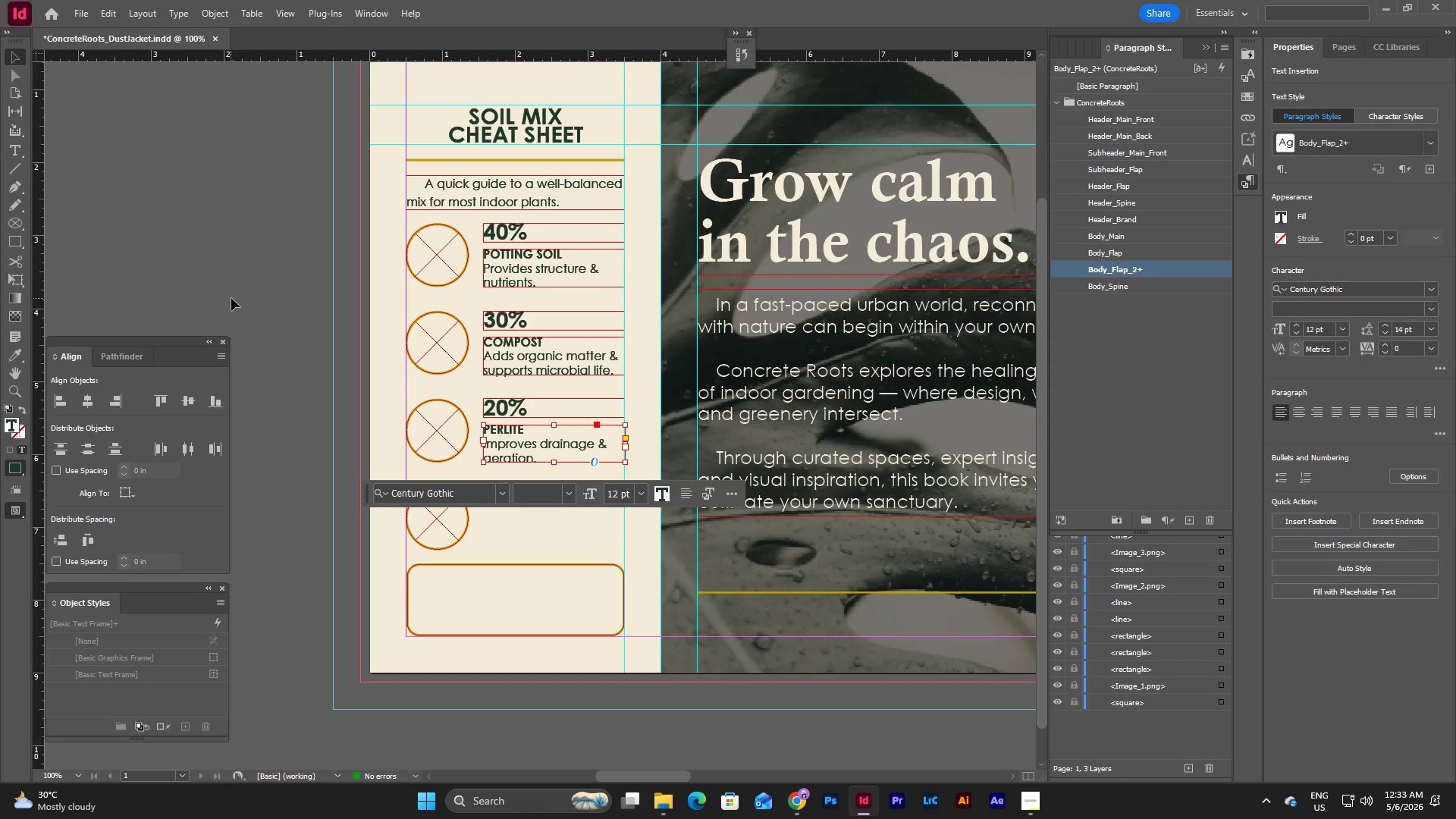 
left_click([231, 298])
 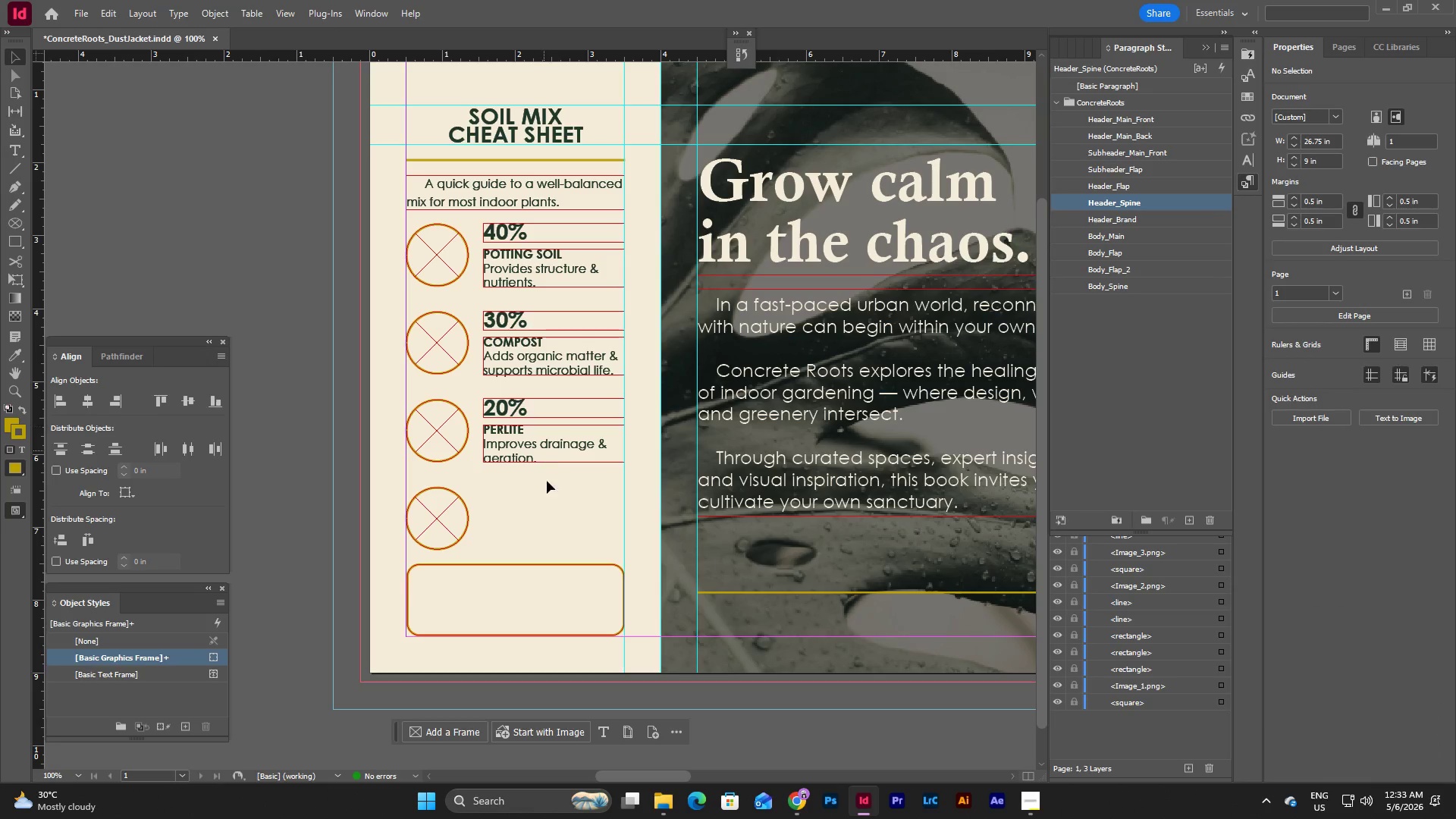 
key(Control+V)
 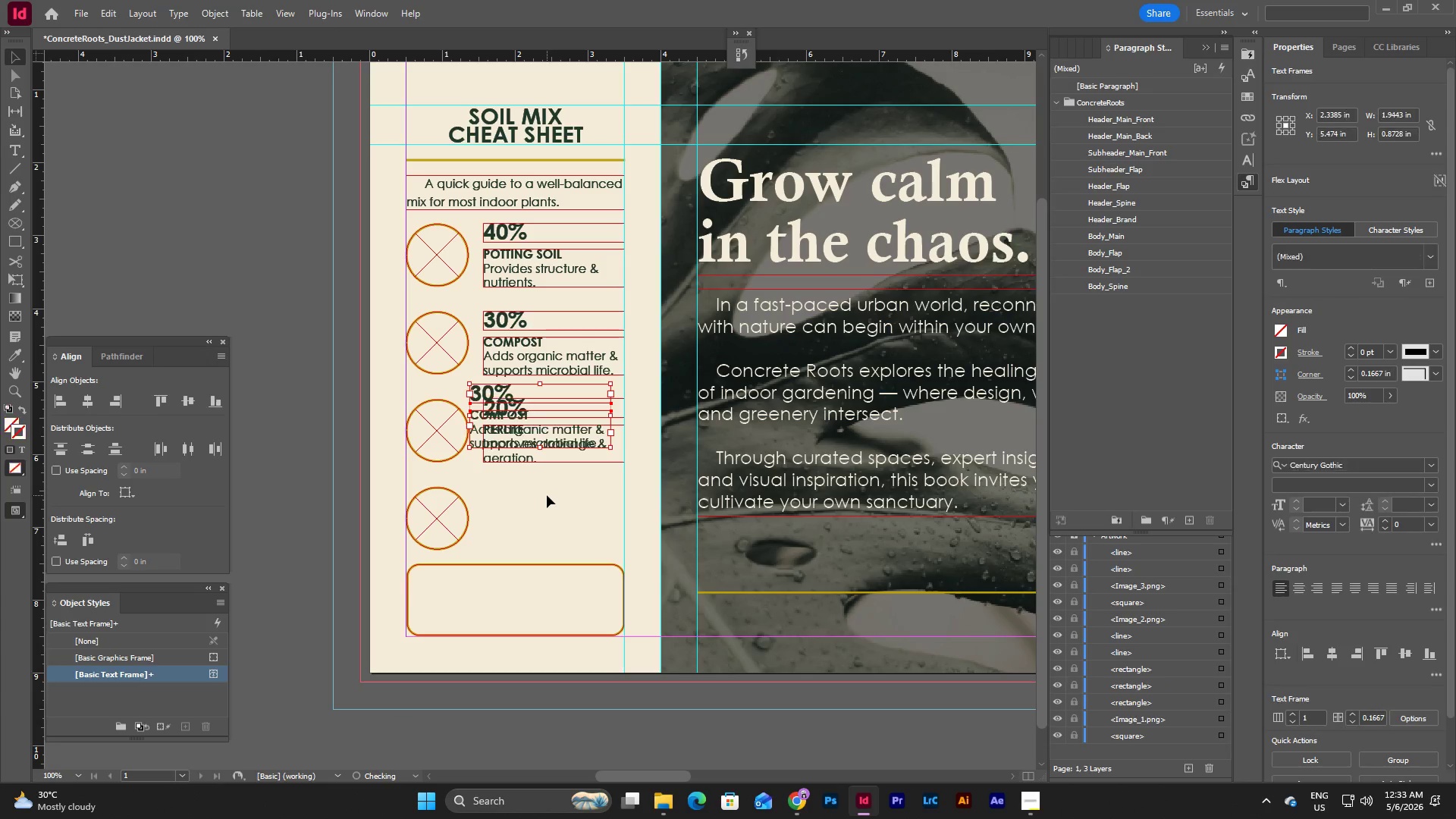 
key(Control+C)
 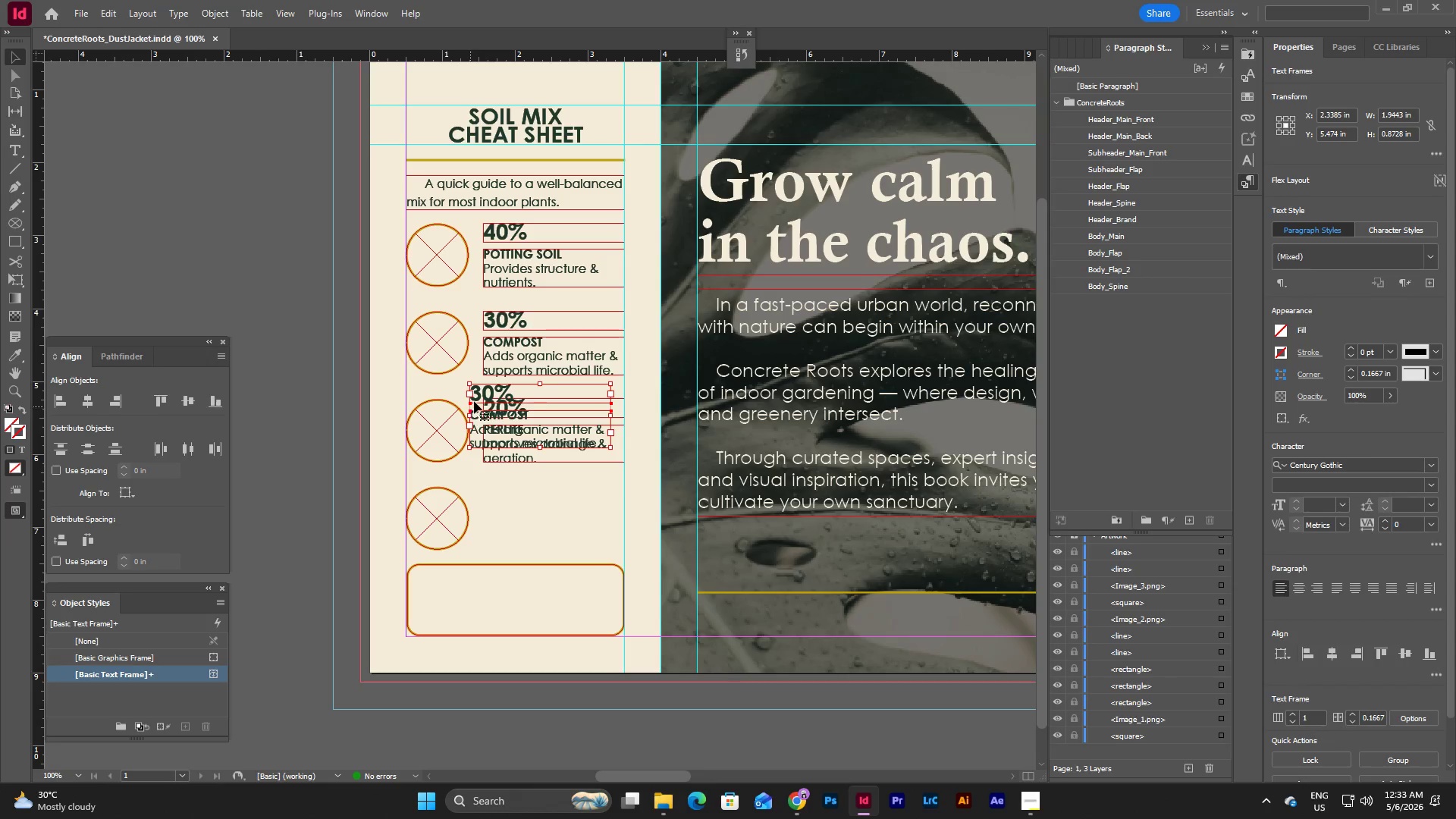 
left_click_drag(start_coordinate=[479, 387], to_coordinate=[495, 491])
 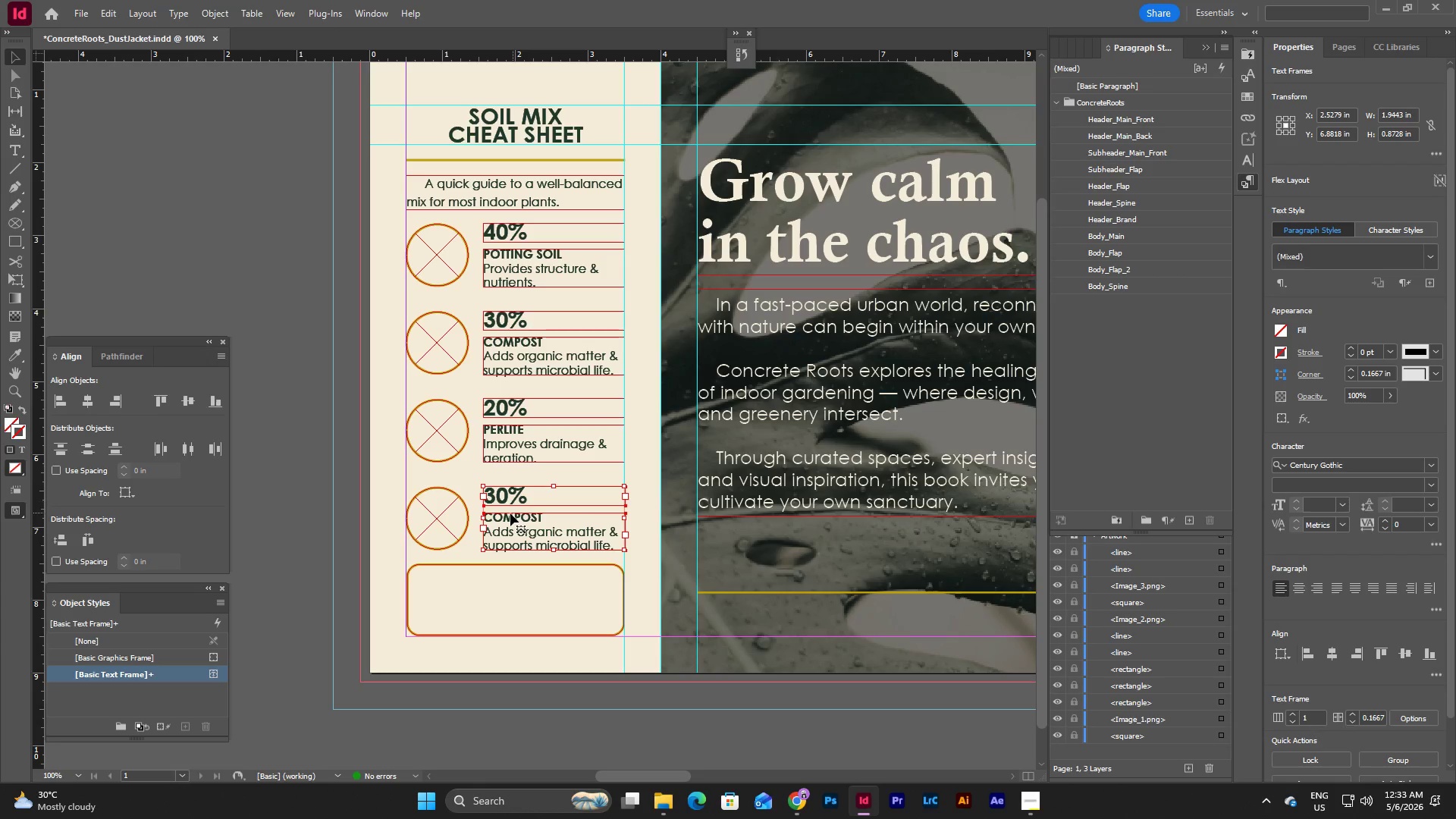 
double_click([504, 498])
 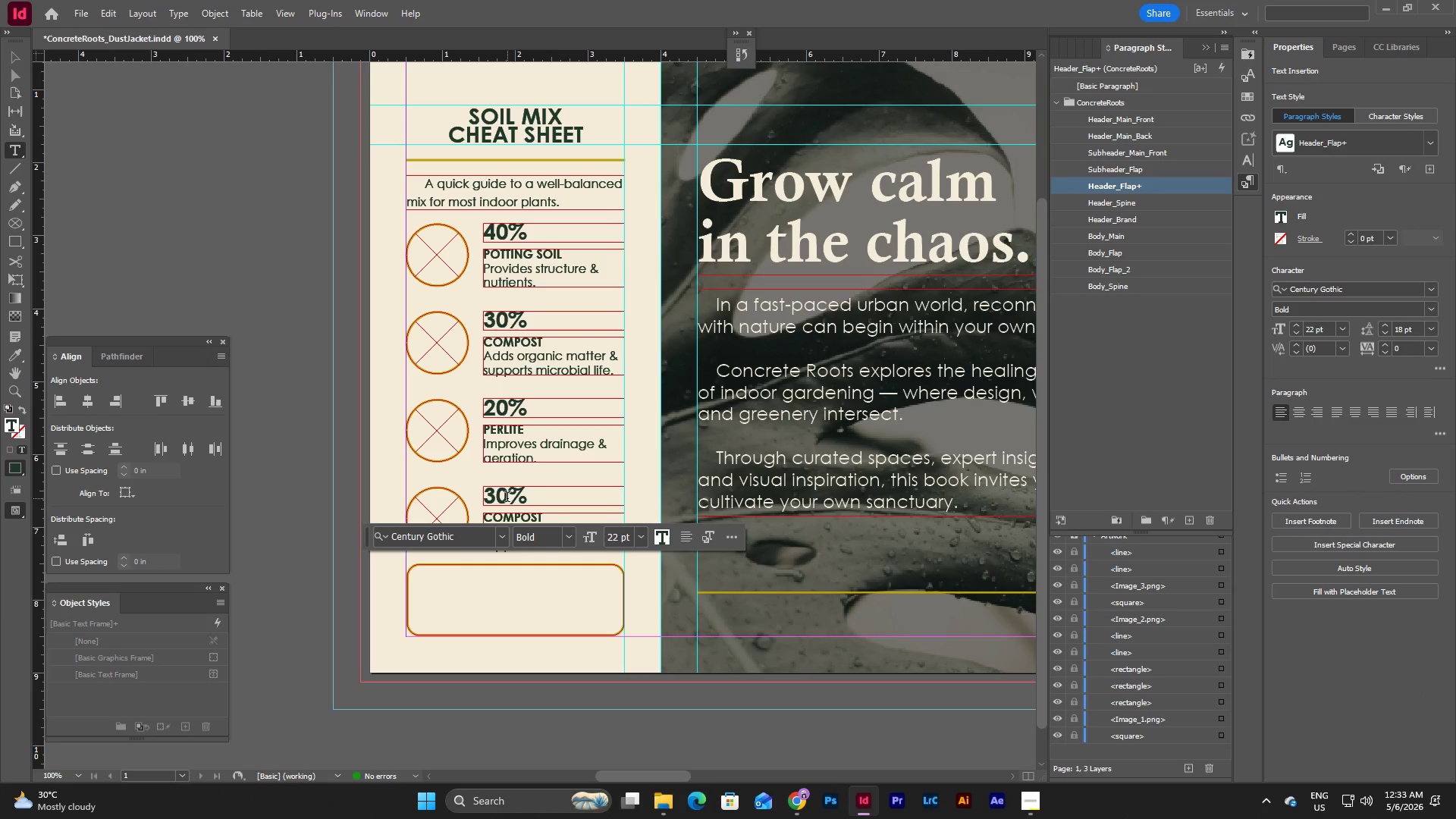 
left_click_drag(start_coordinate=[507, 497], to_coordinate=[475, 497])
 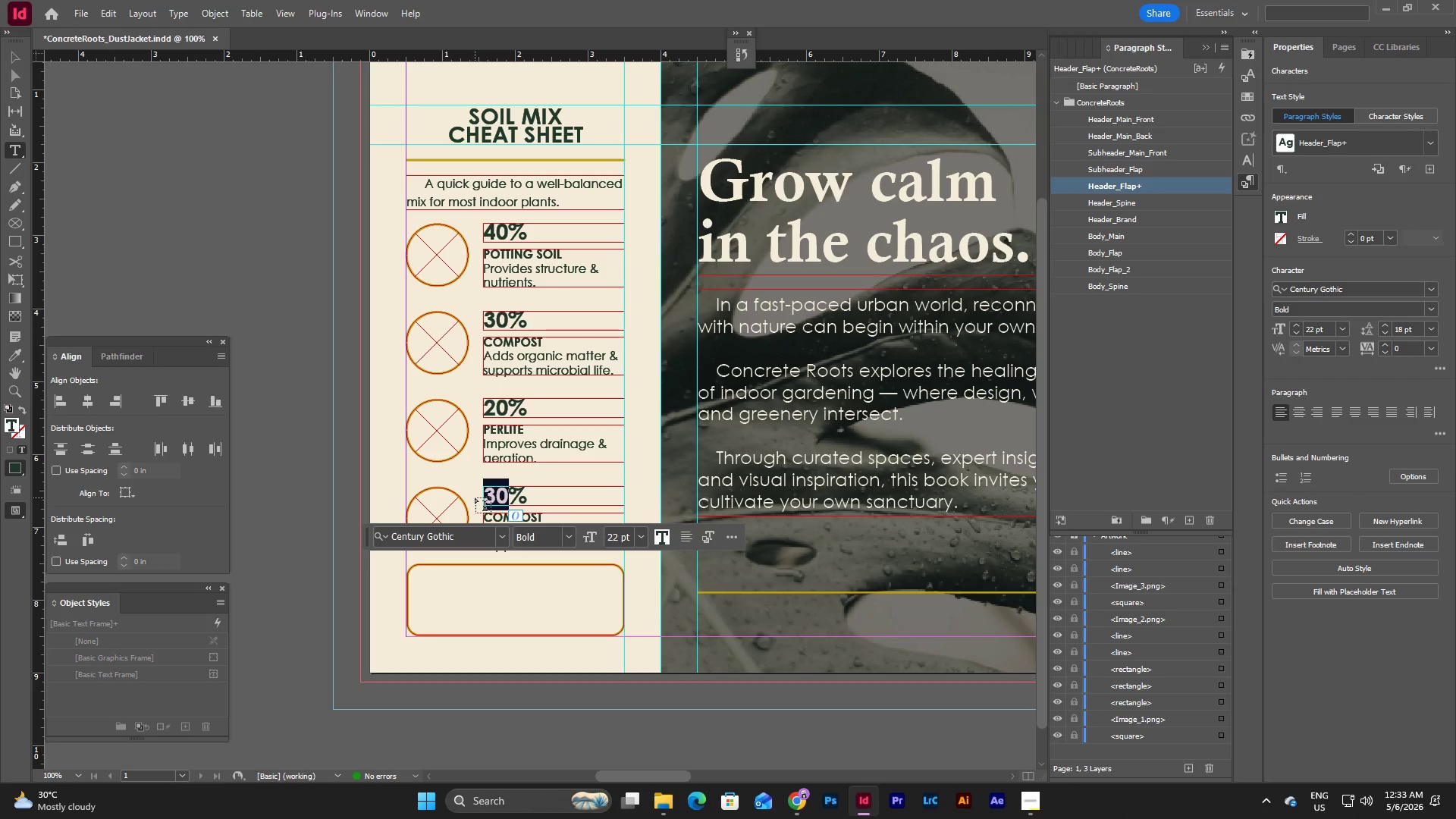 
key(Numpad1)
 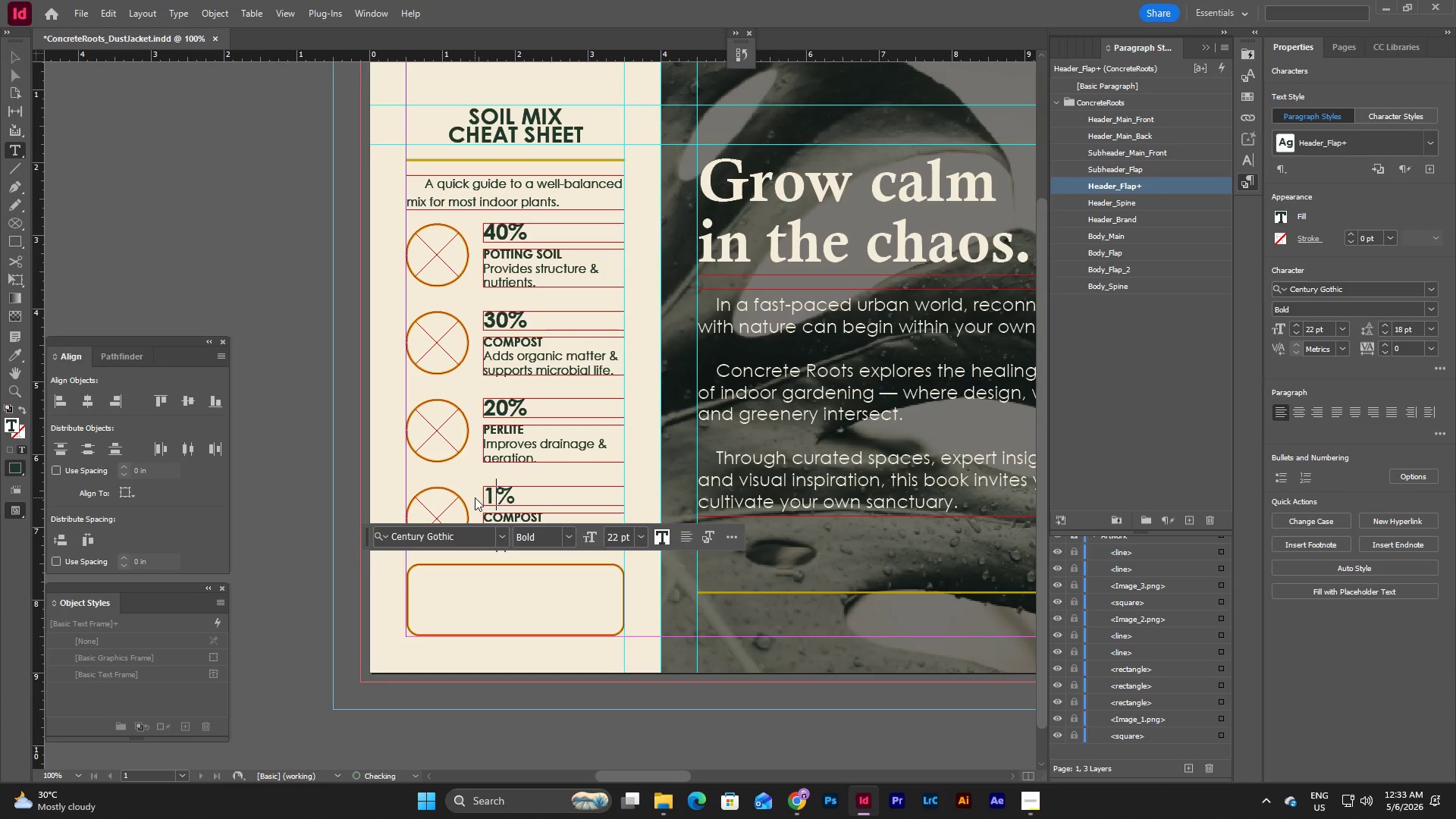 
key(Numpad0)
 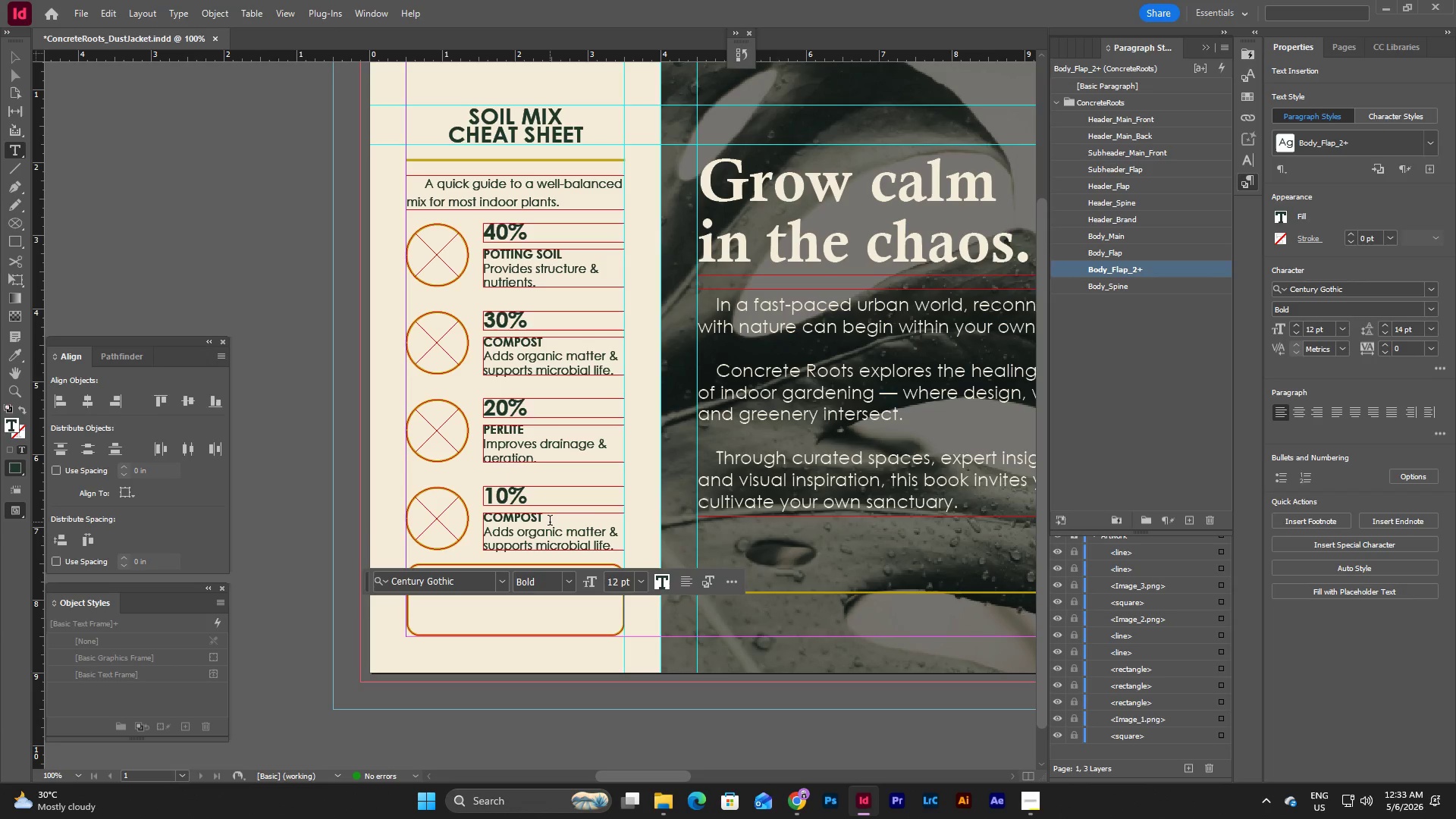 
left_click_drag(start_coordinate=[548, 519], to_coordinate=[465, 521])
 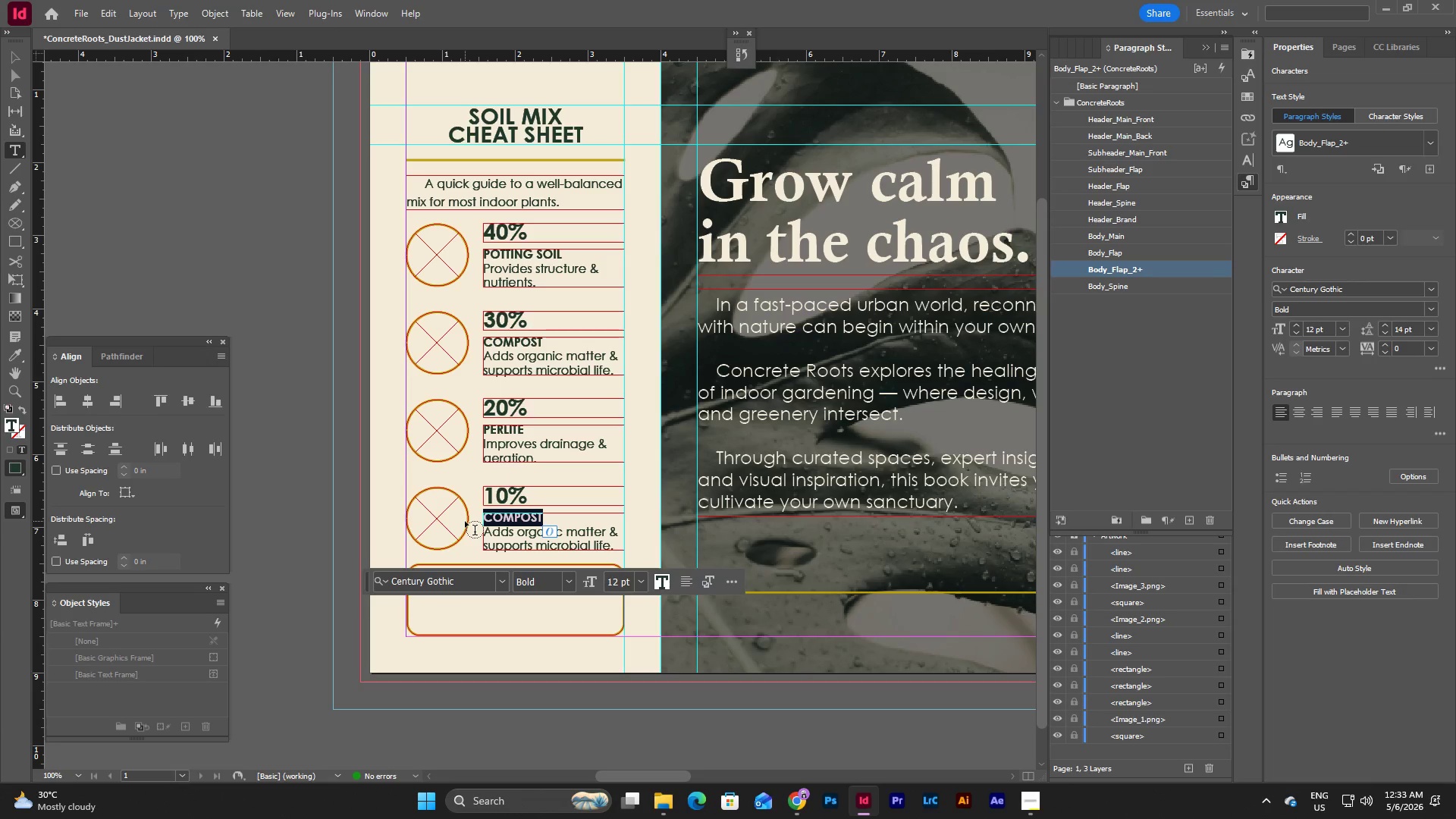 
type(BARK)
 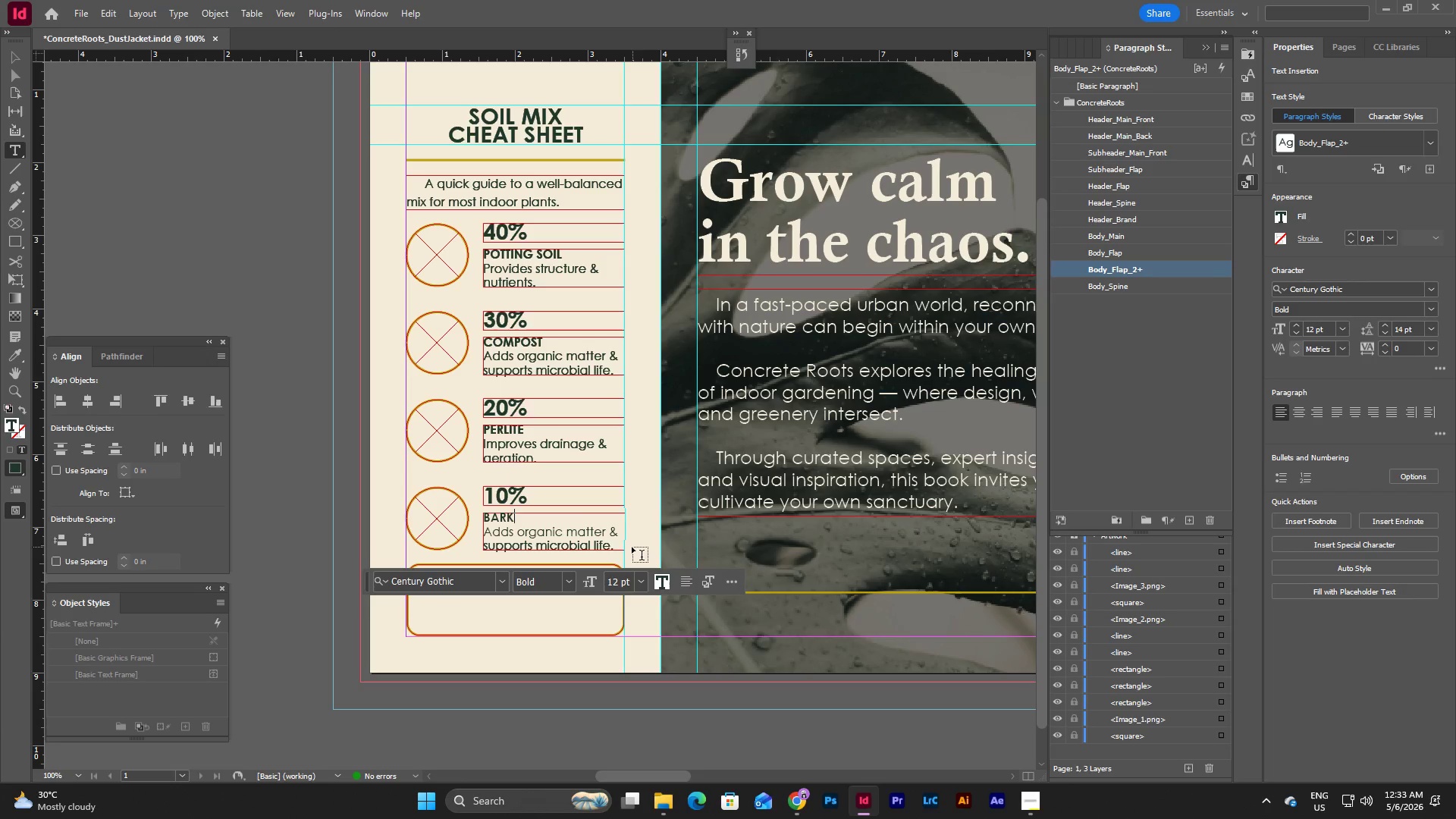 
left_click_drag(start_coordinate=[620, 545], to_coordinate=[479, 534])
 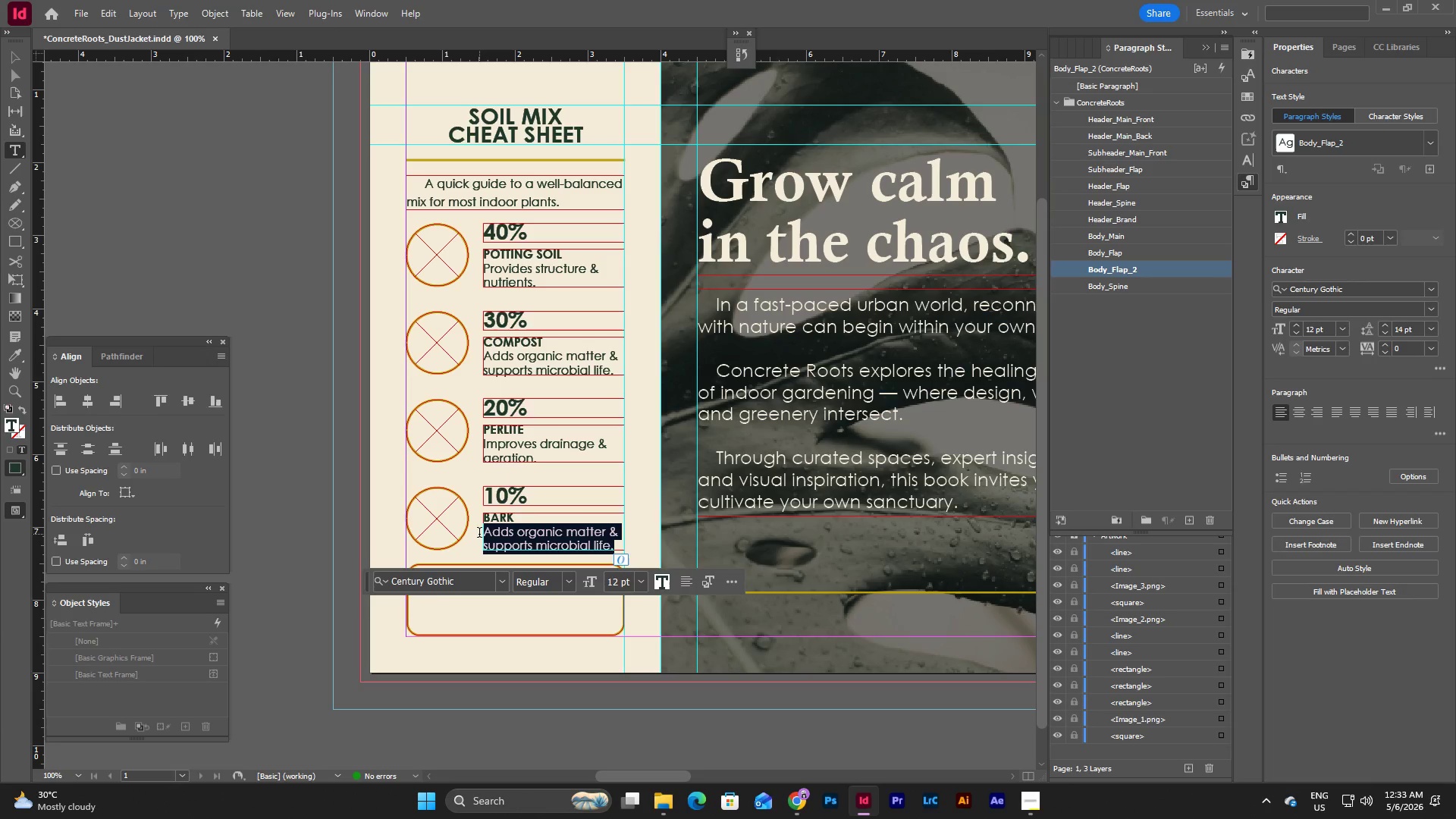 
type(Enhances drainage *)
key(Backspace)
type(& prevents compaction.)
 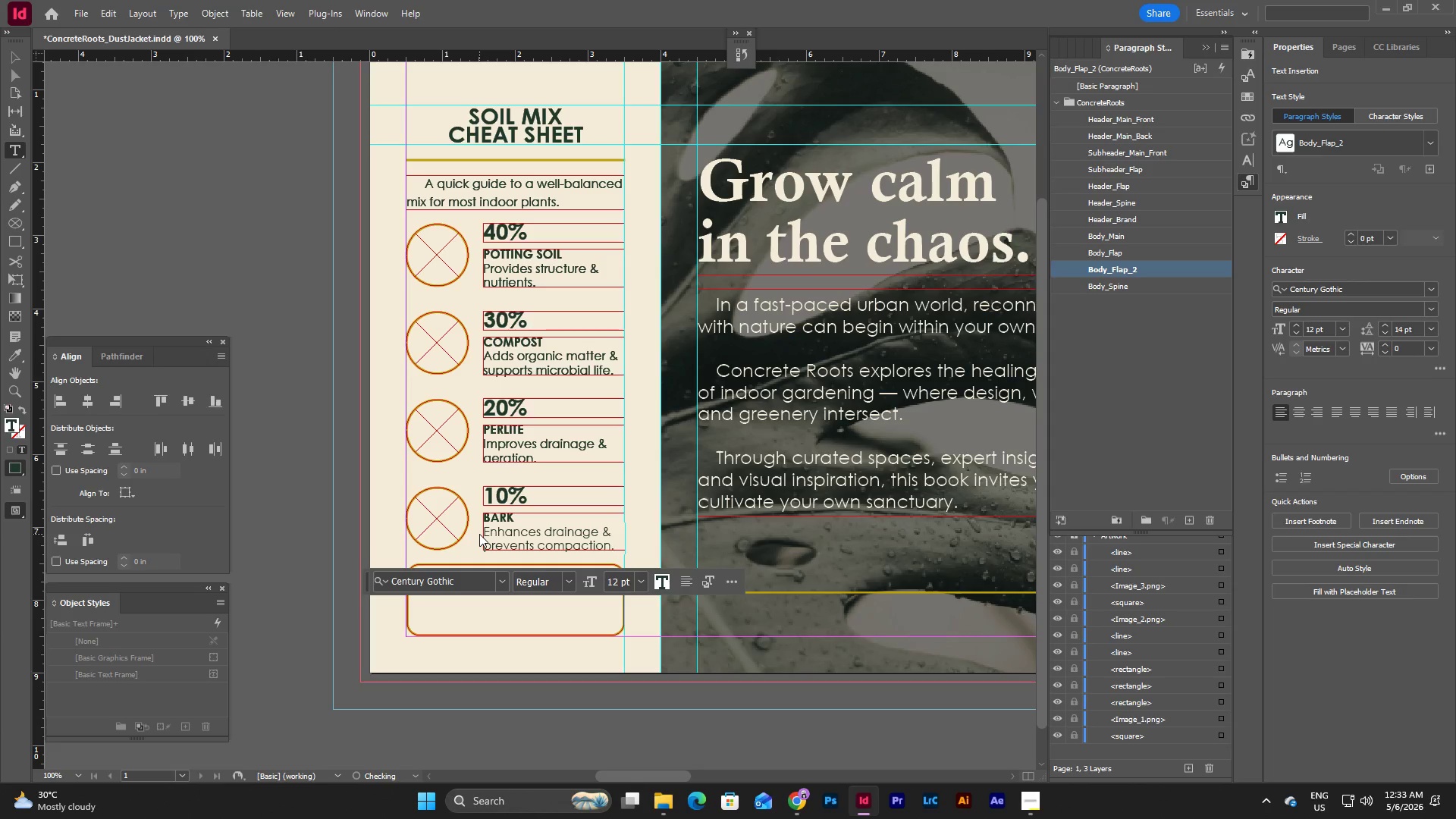 
key(Escape)
 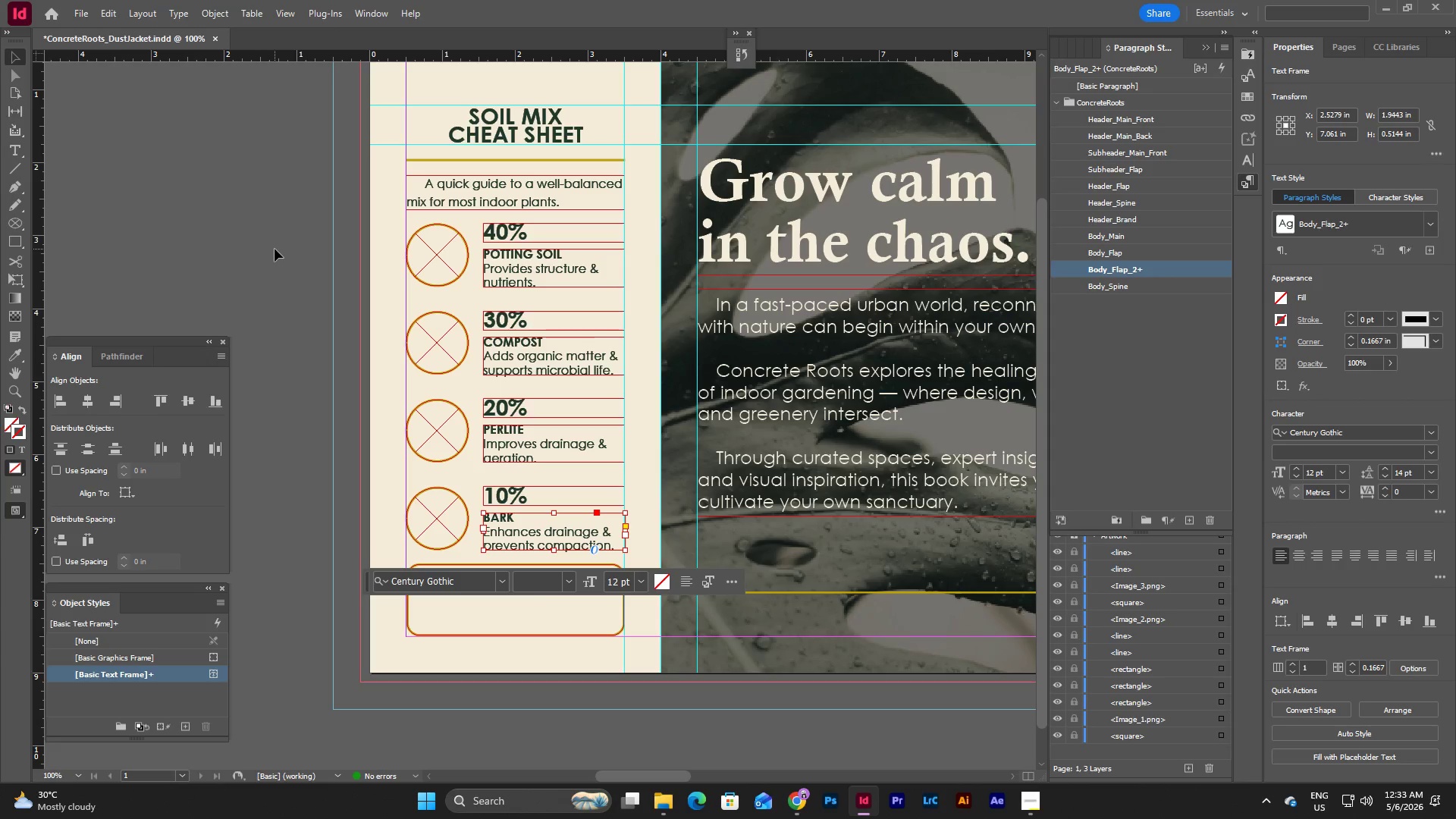 
left_click([275, 249])
 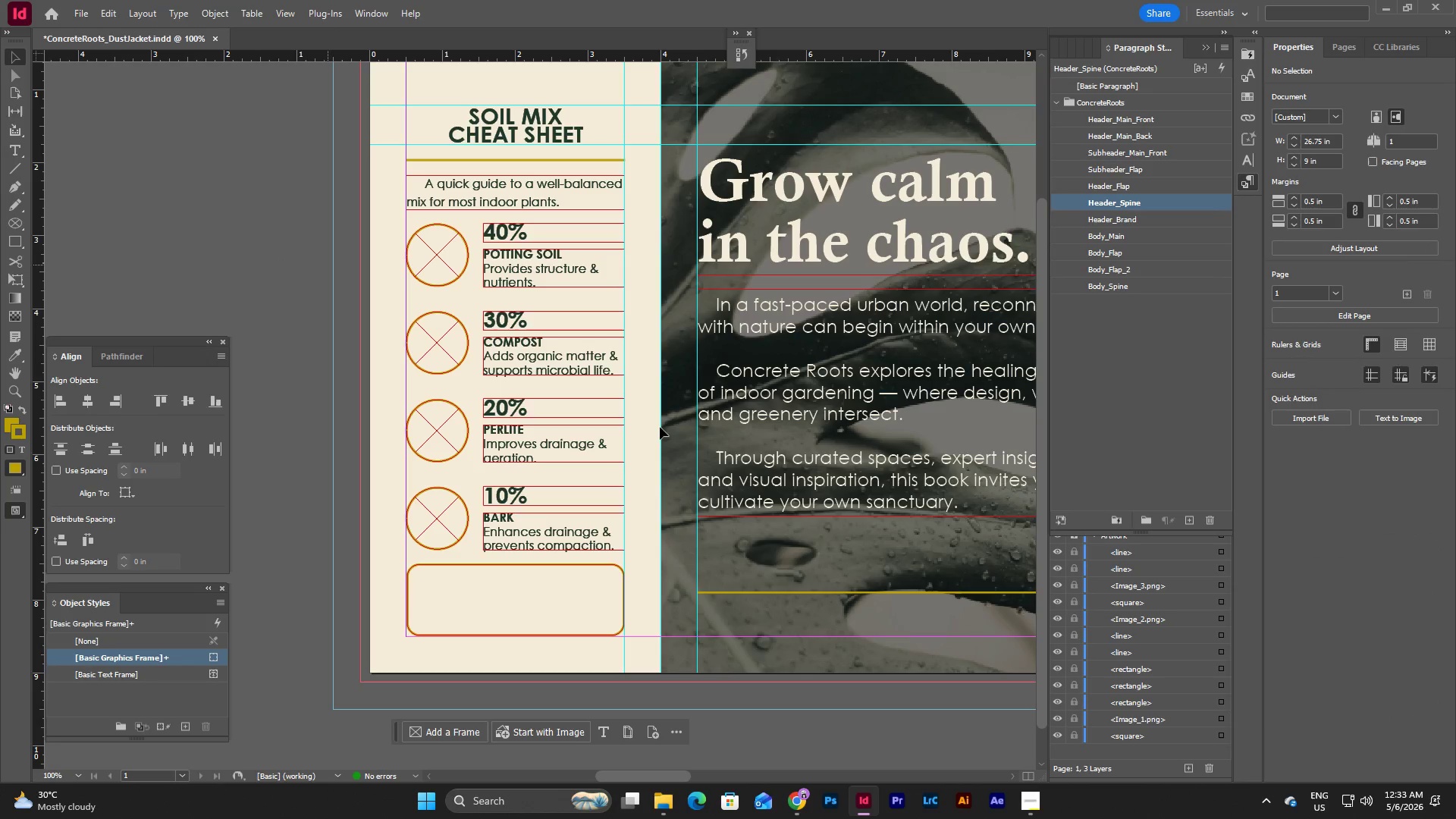 
scroll: coordinate [654, 397], scroll_direction: up, amount: 2.0
 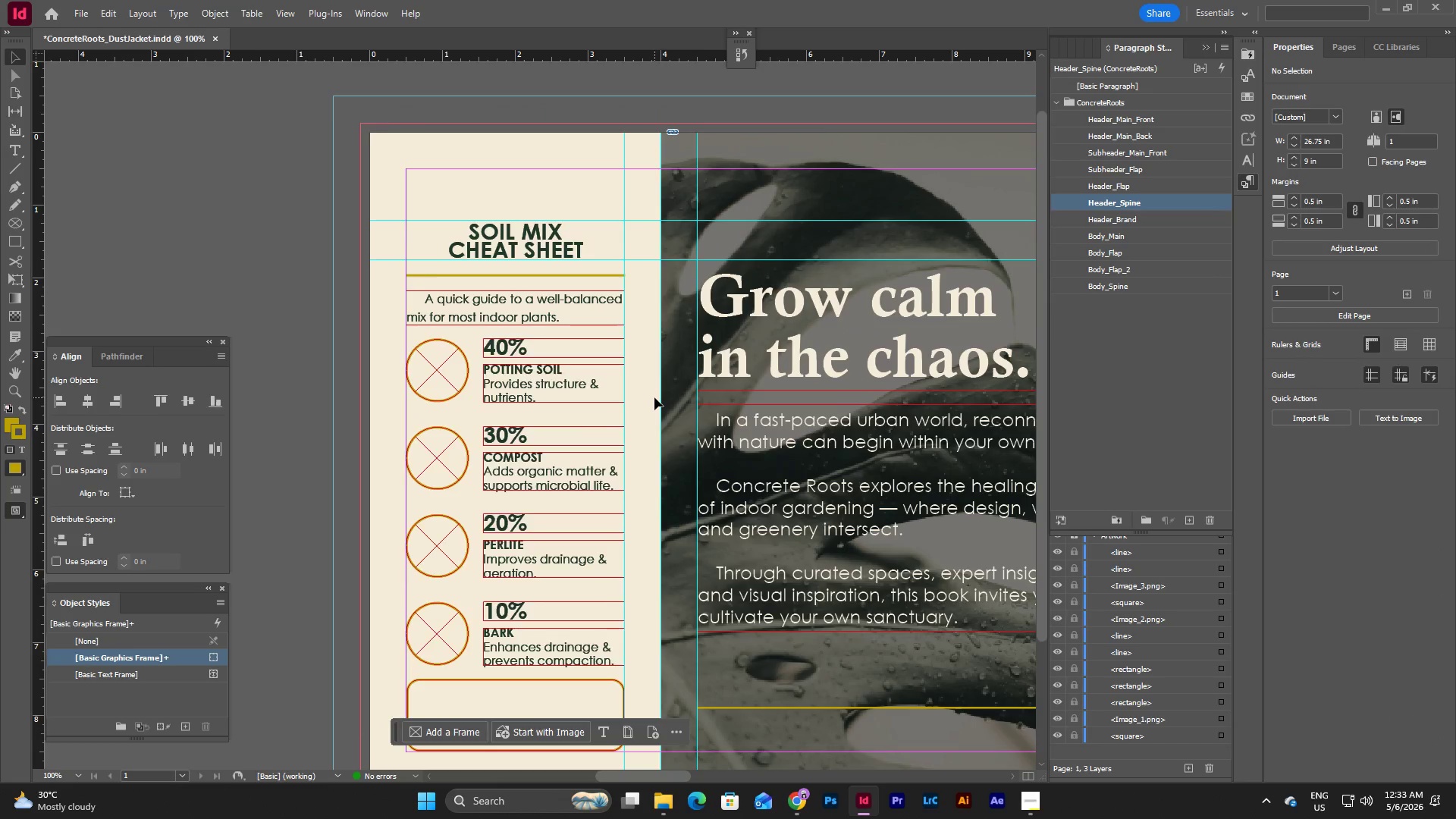 
scroll: coordinate [654, 397], scroll_direction: down, amount: 1.0
 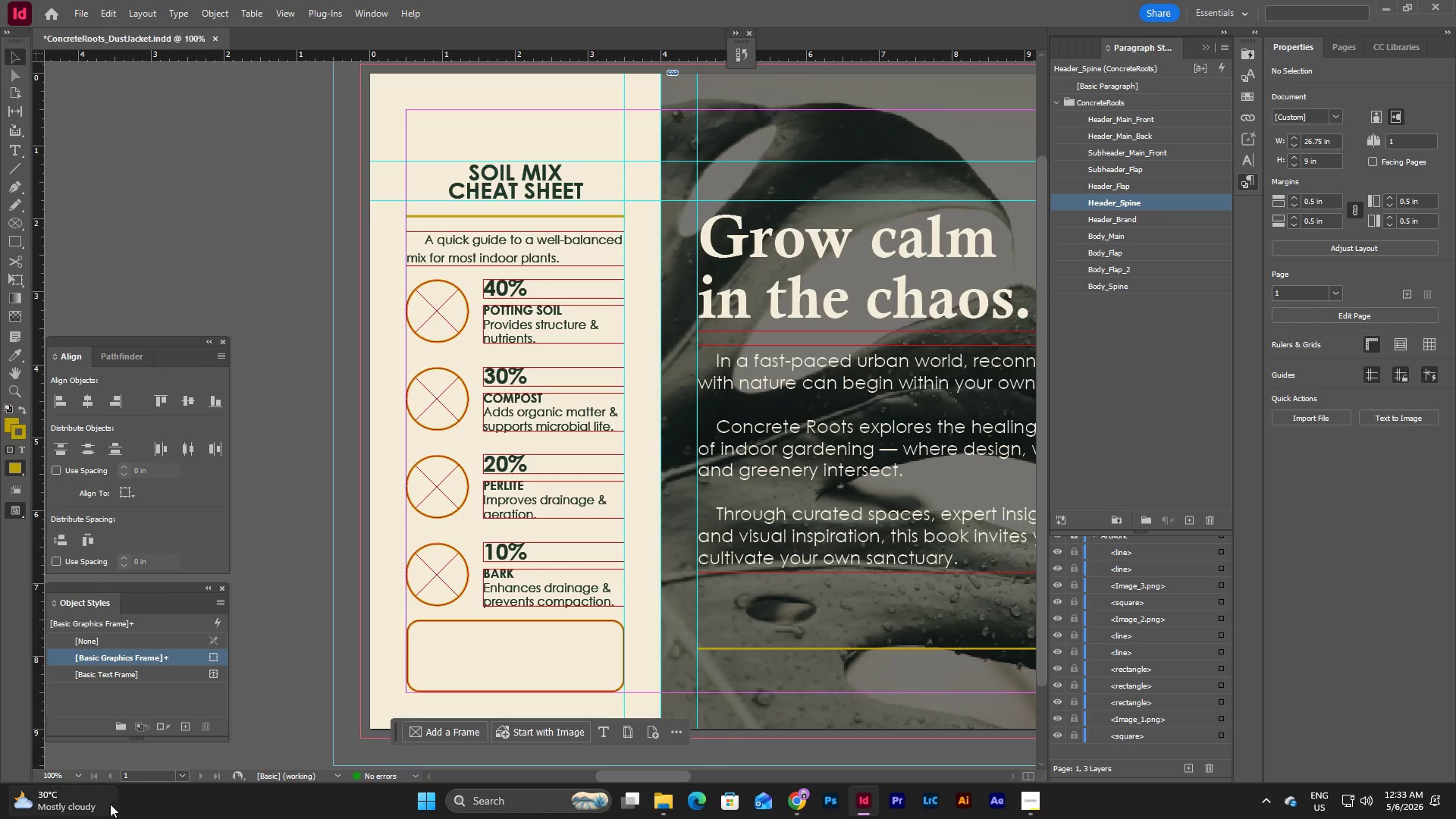 
left_click([80, 777])
 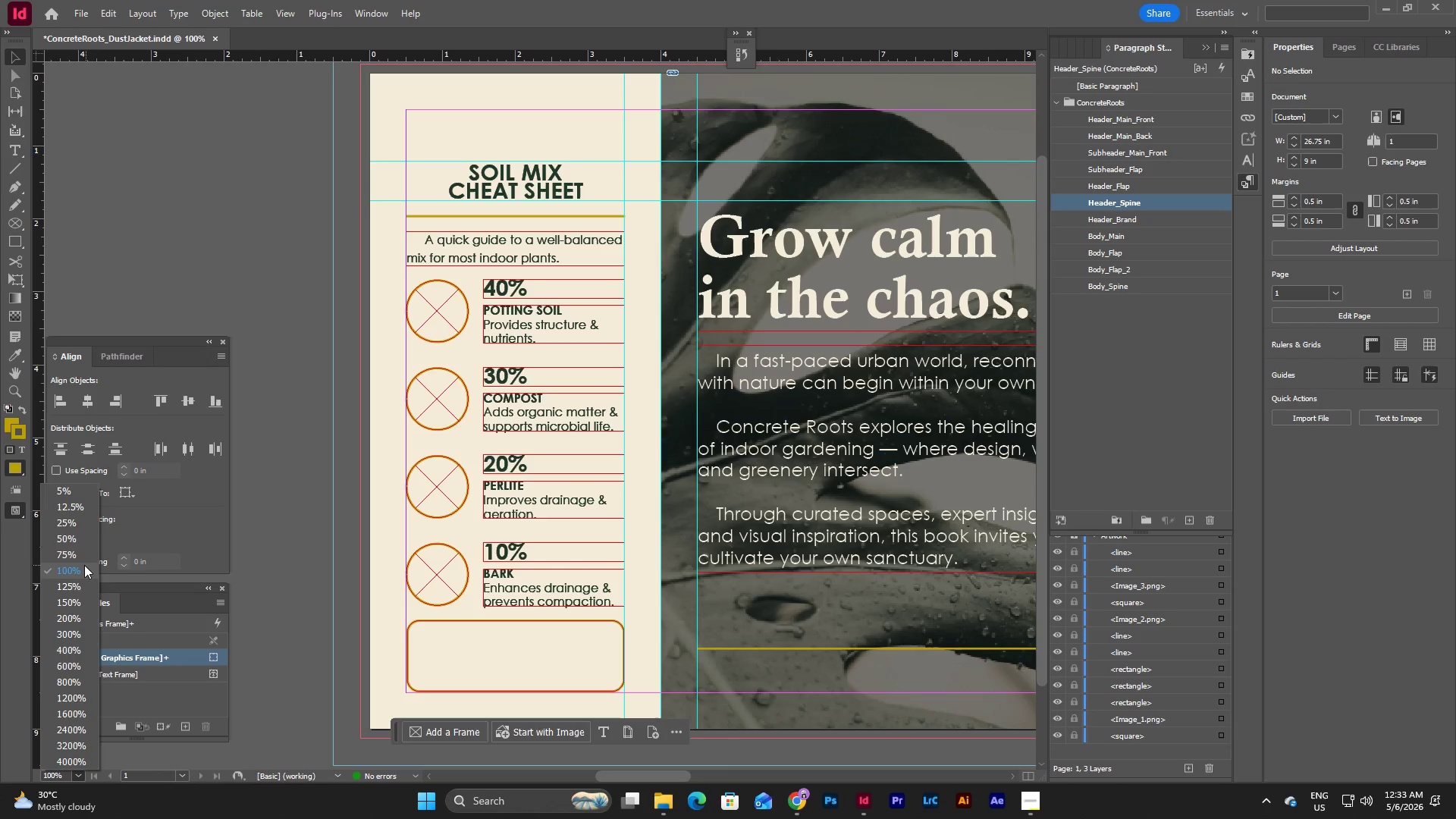 
left_click([80, 556])
 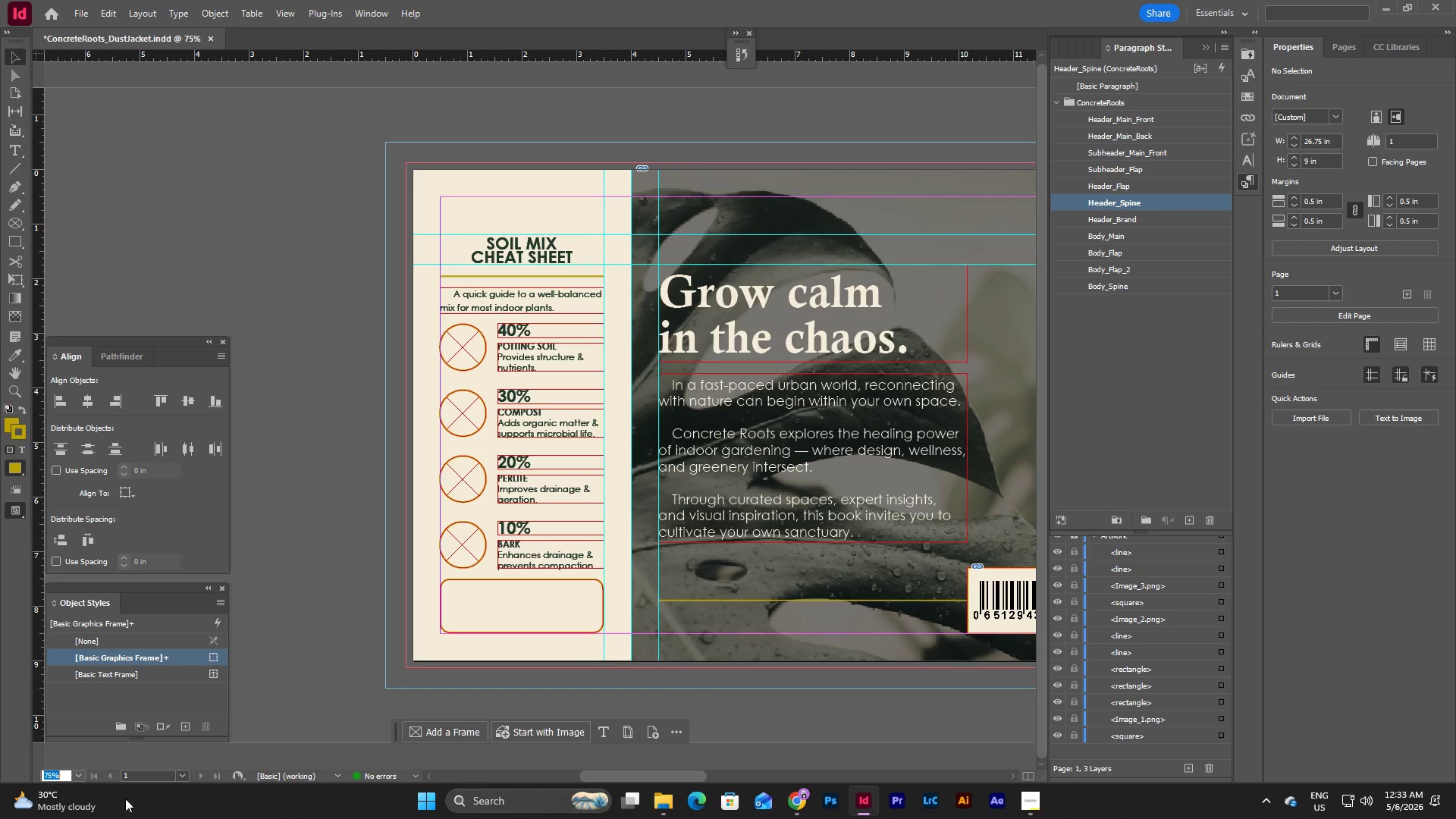 
left_click([77, 776])
 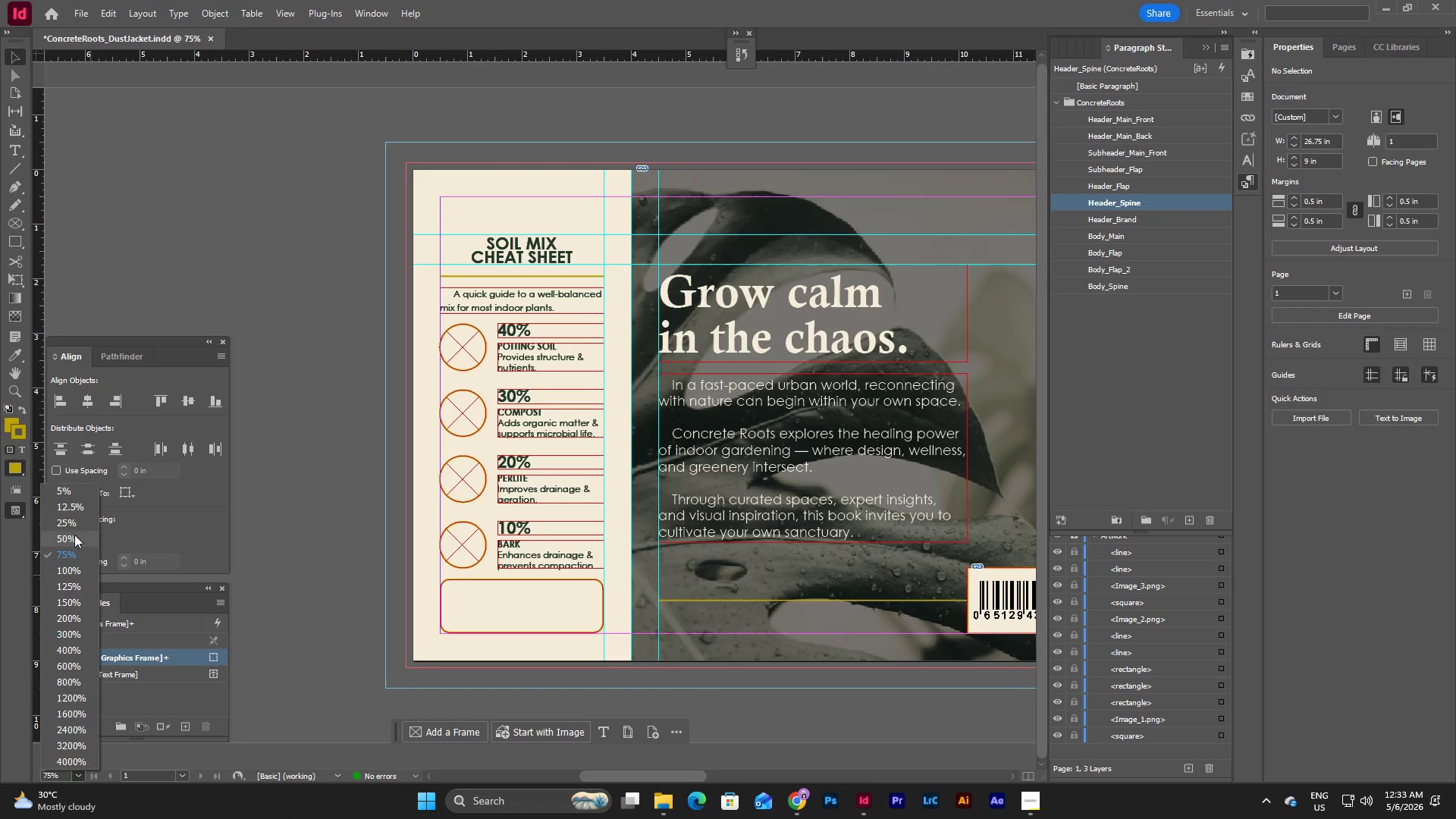 
left_click([69, 525])
 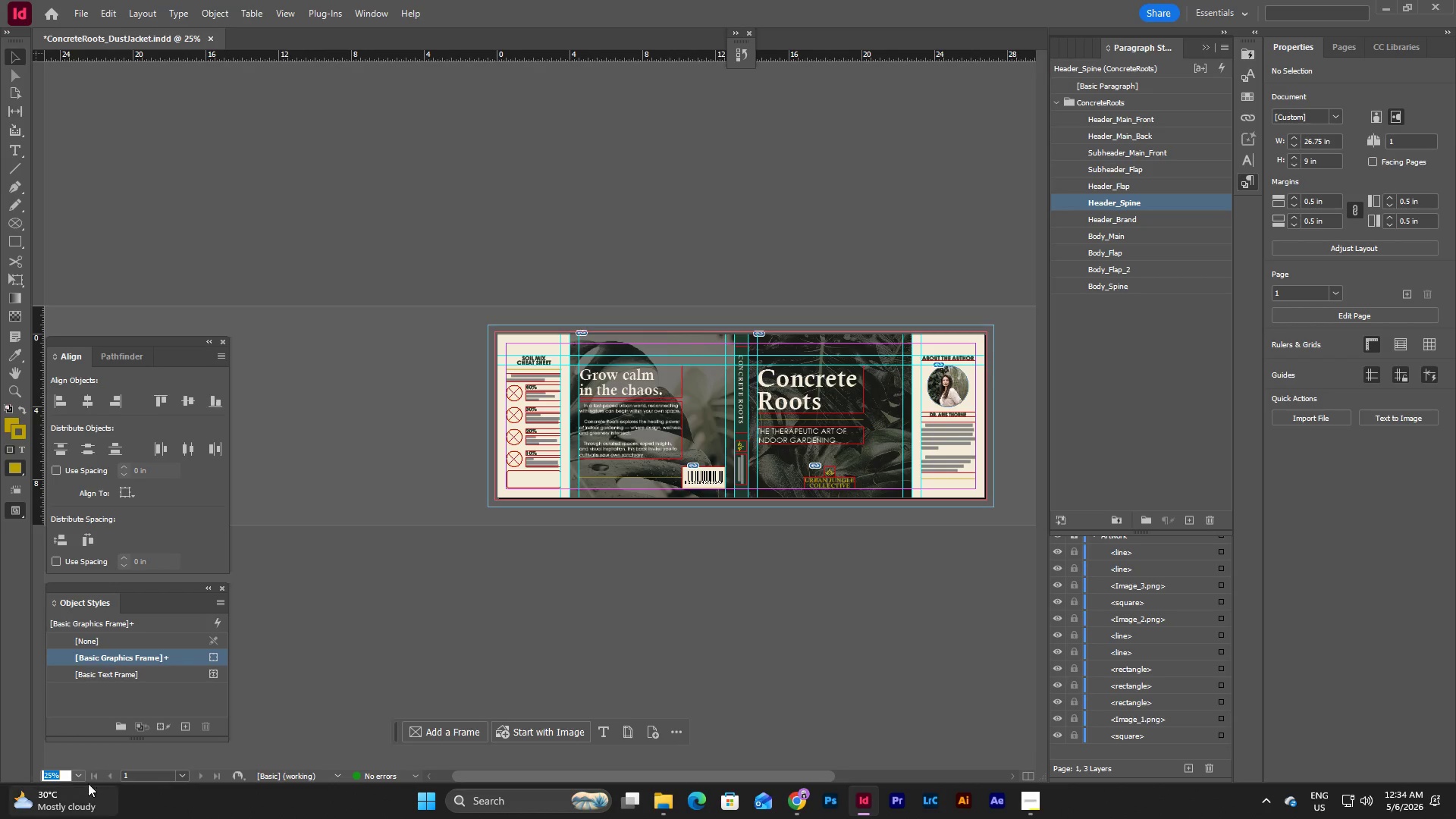 
left_click([79, 776])
 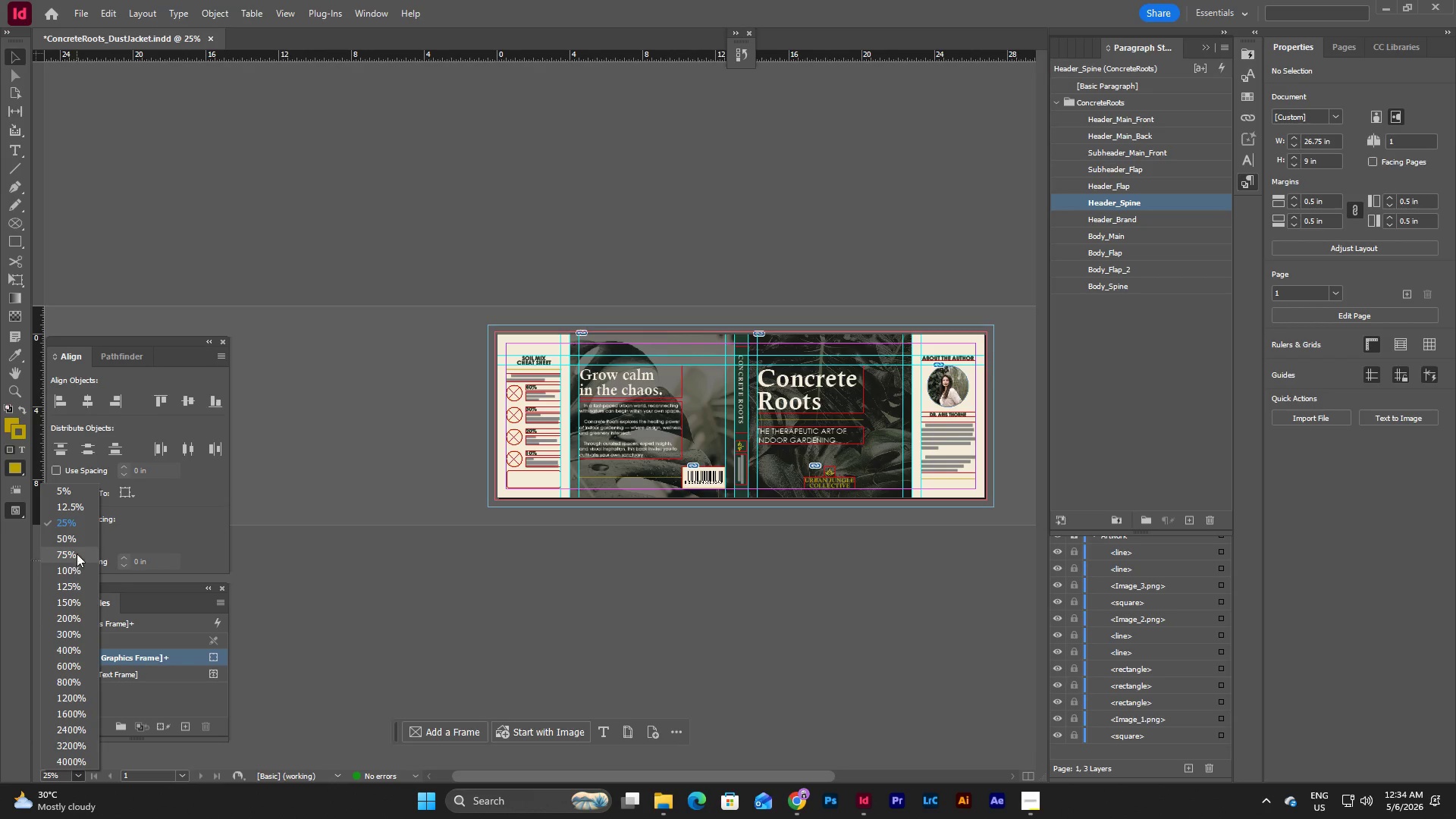 
left_click([77, 541])
 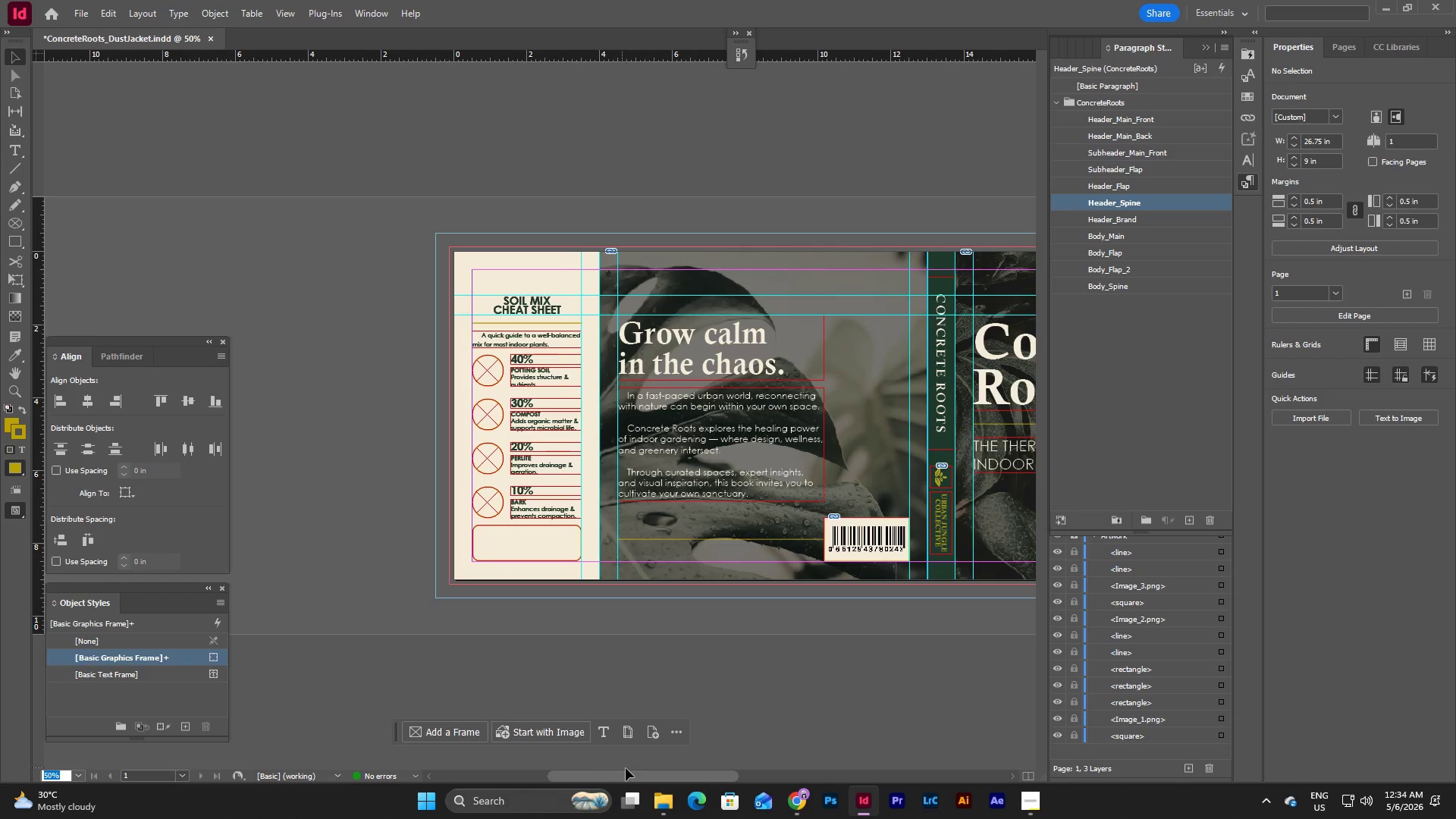 
left_click_drag(start_coordinate=[638, 777], to_coordinate=[654, 774])
 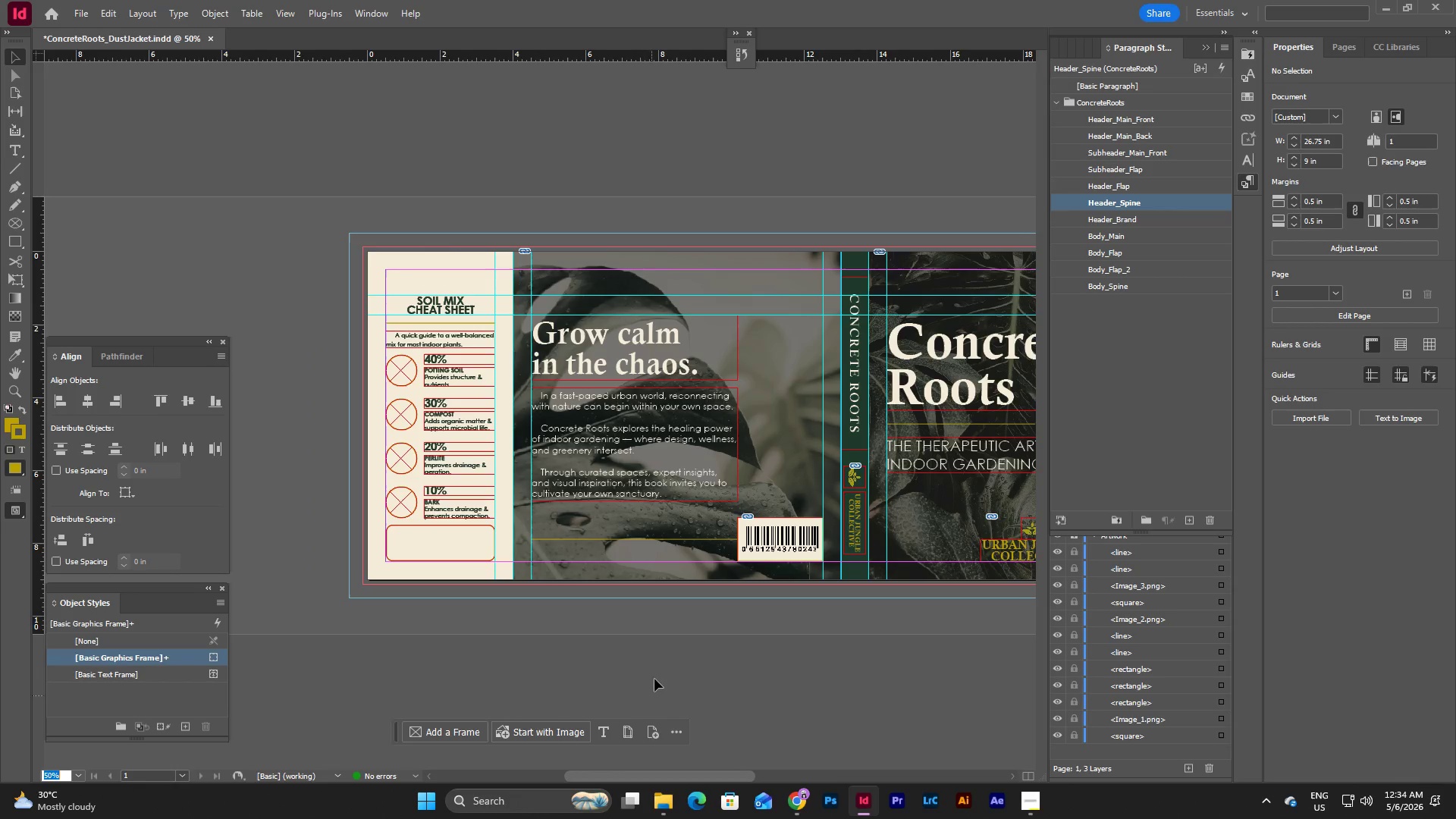 
left_click([655, 655])
 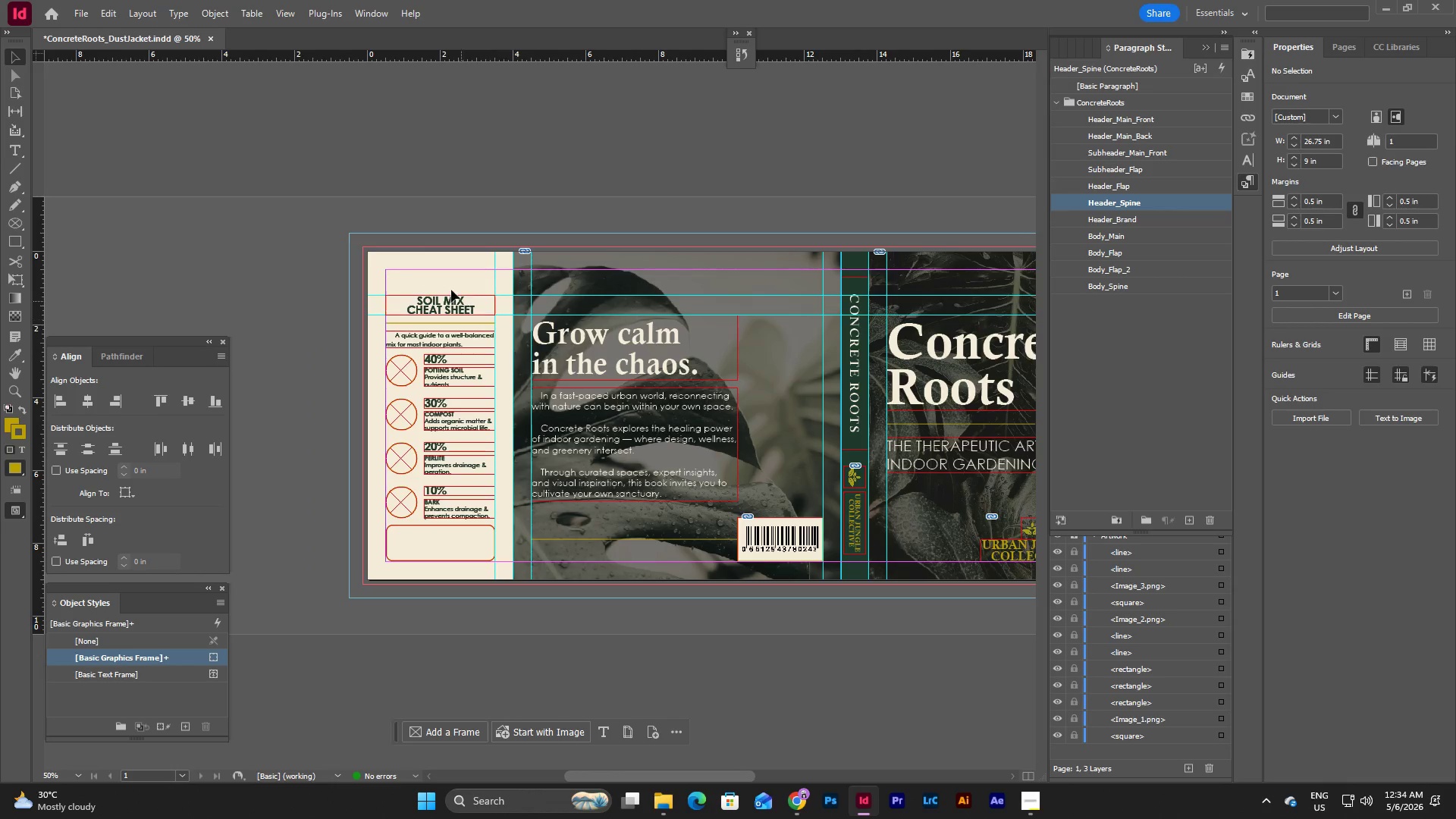 
left_click([436, 260])
 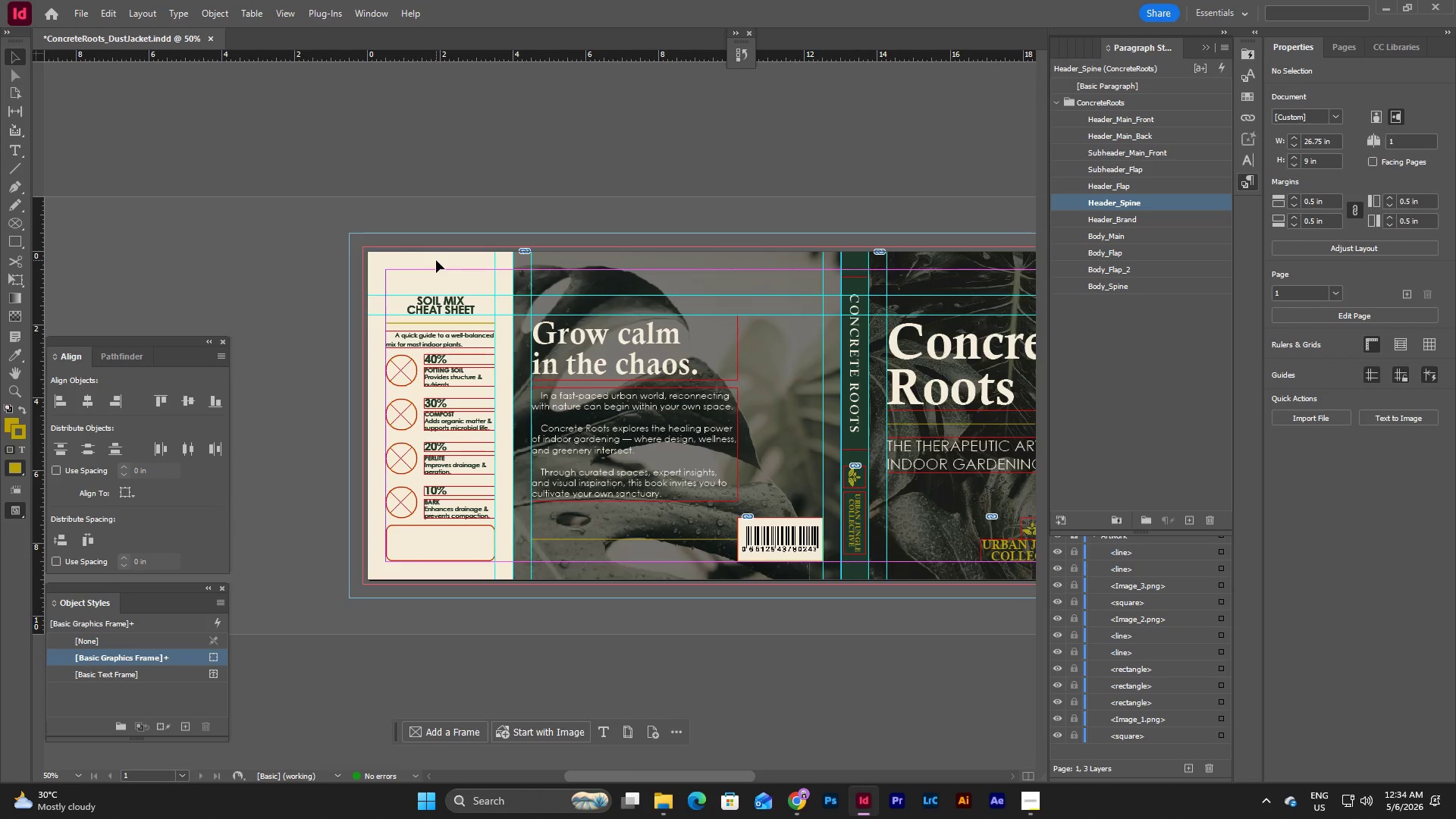 
key(W)
 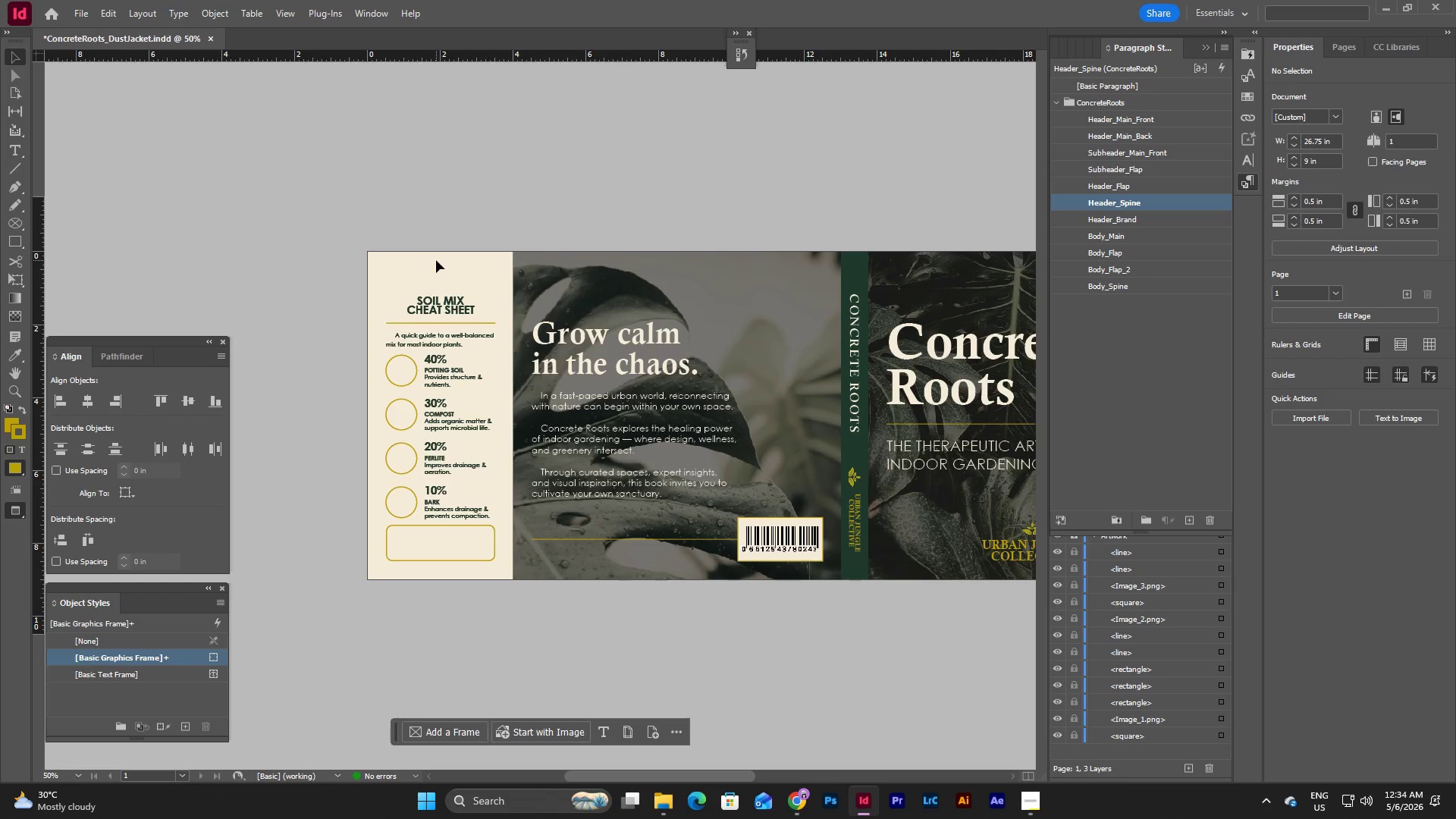 
wait(19.44)
 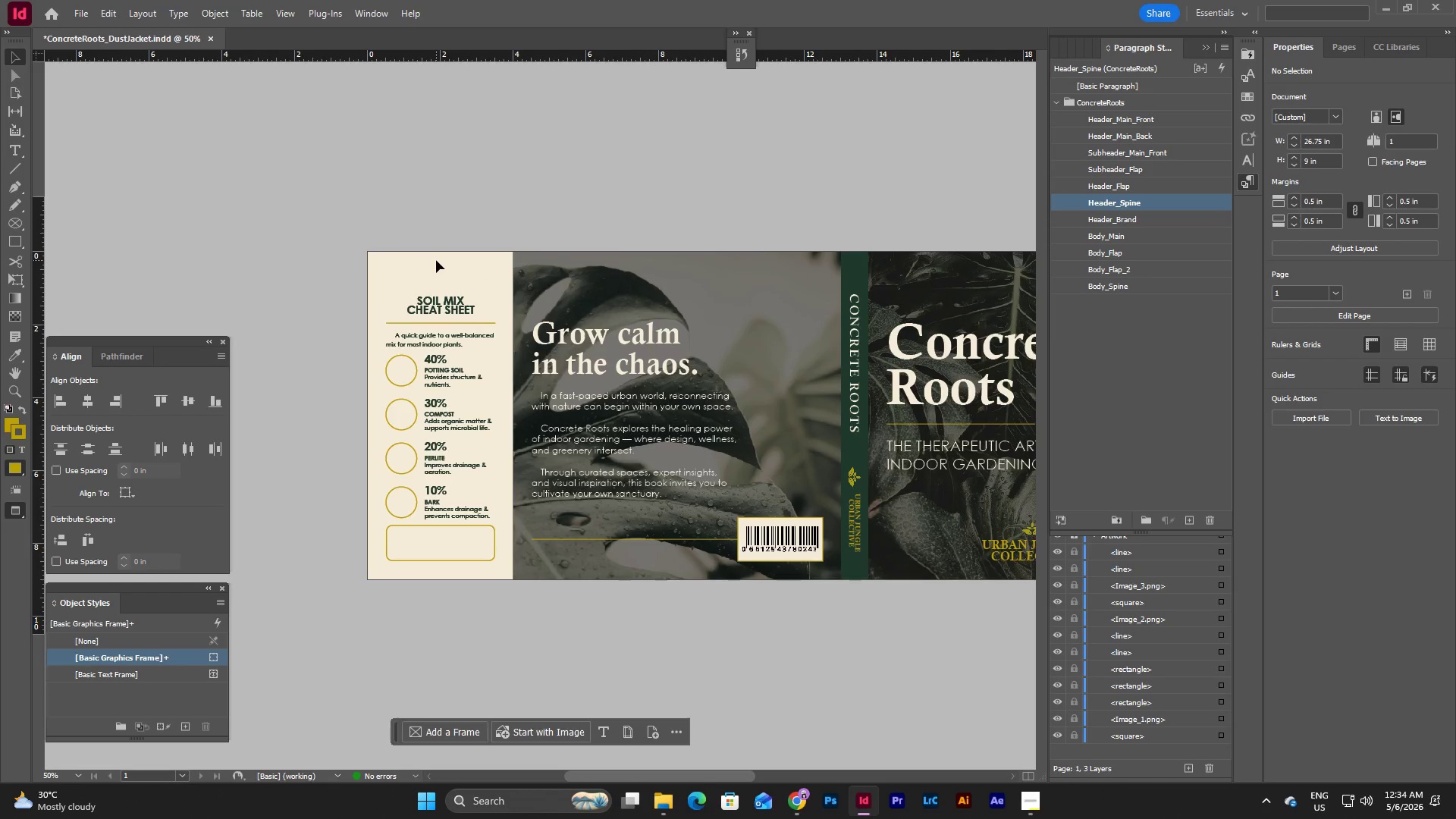 
left_click([88, 7])
 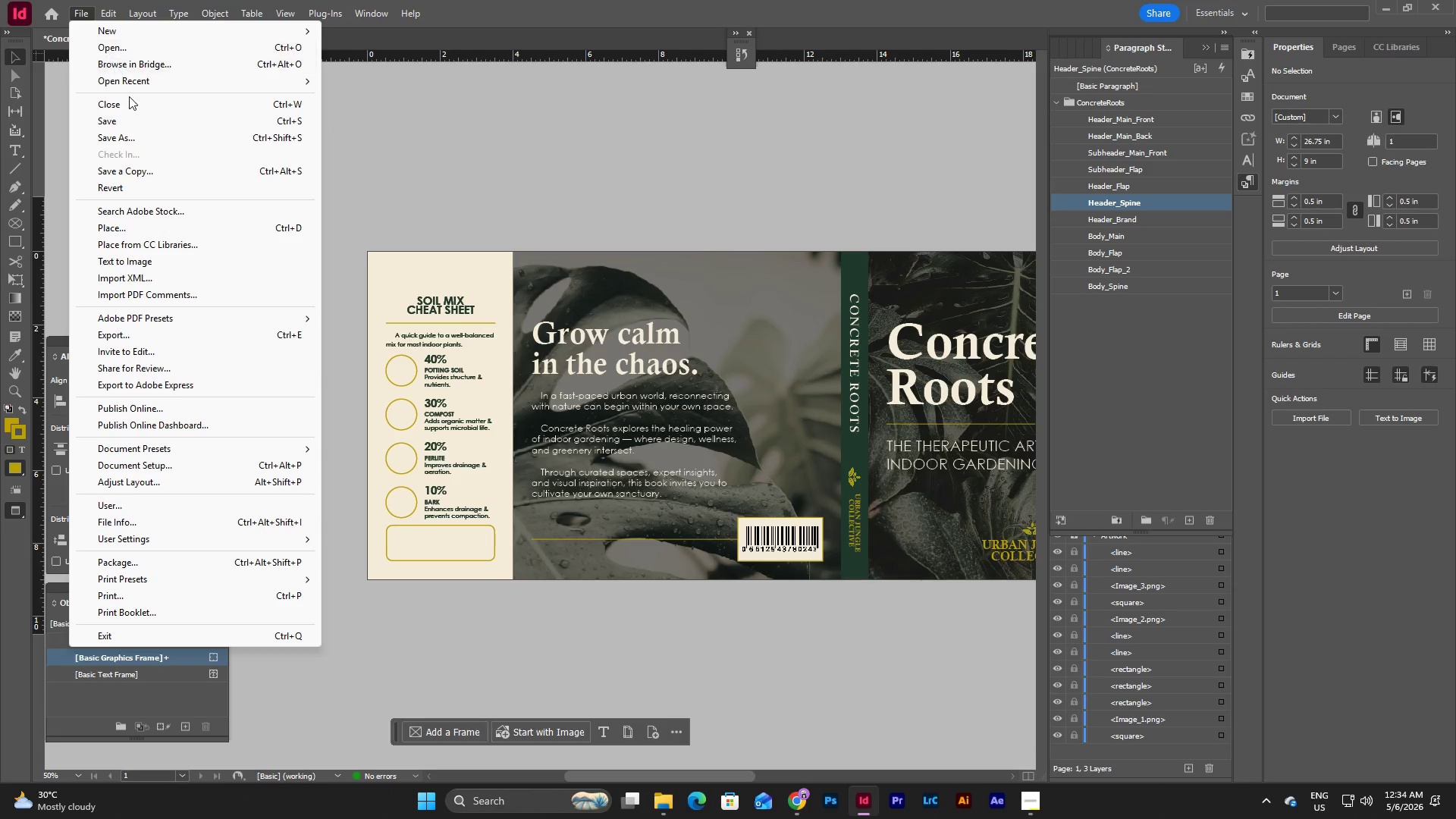 
left_click([136, 115])
 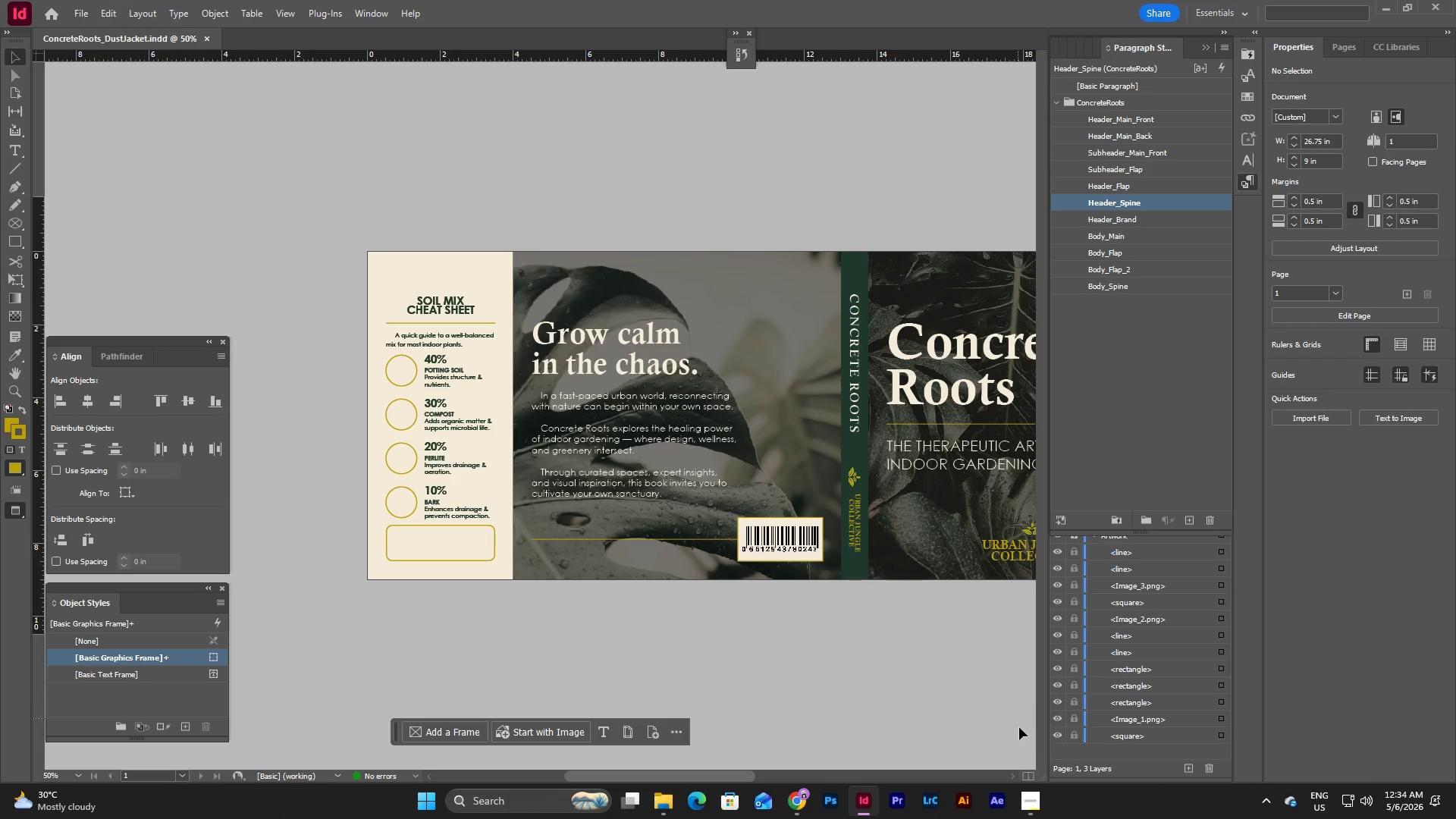 
left_click([1037, 796])